 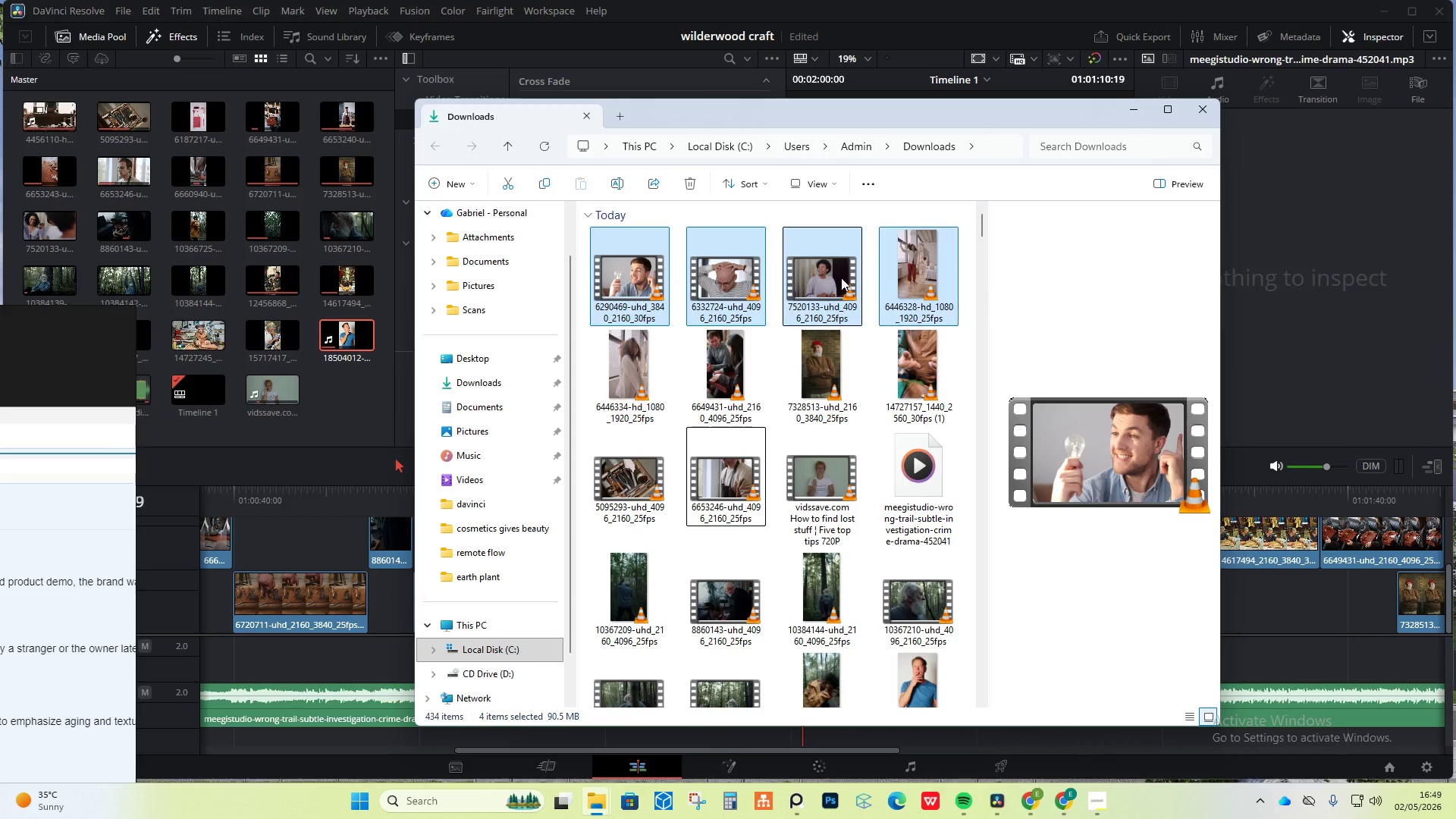 
left_click([627, 286])
 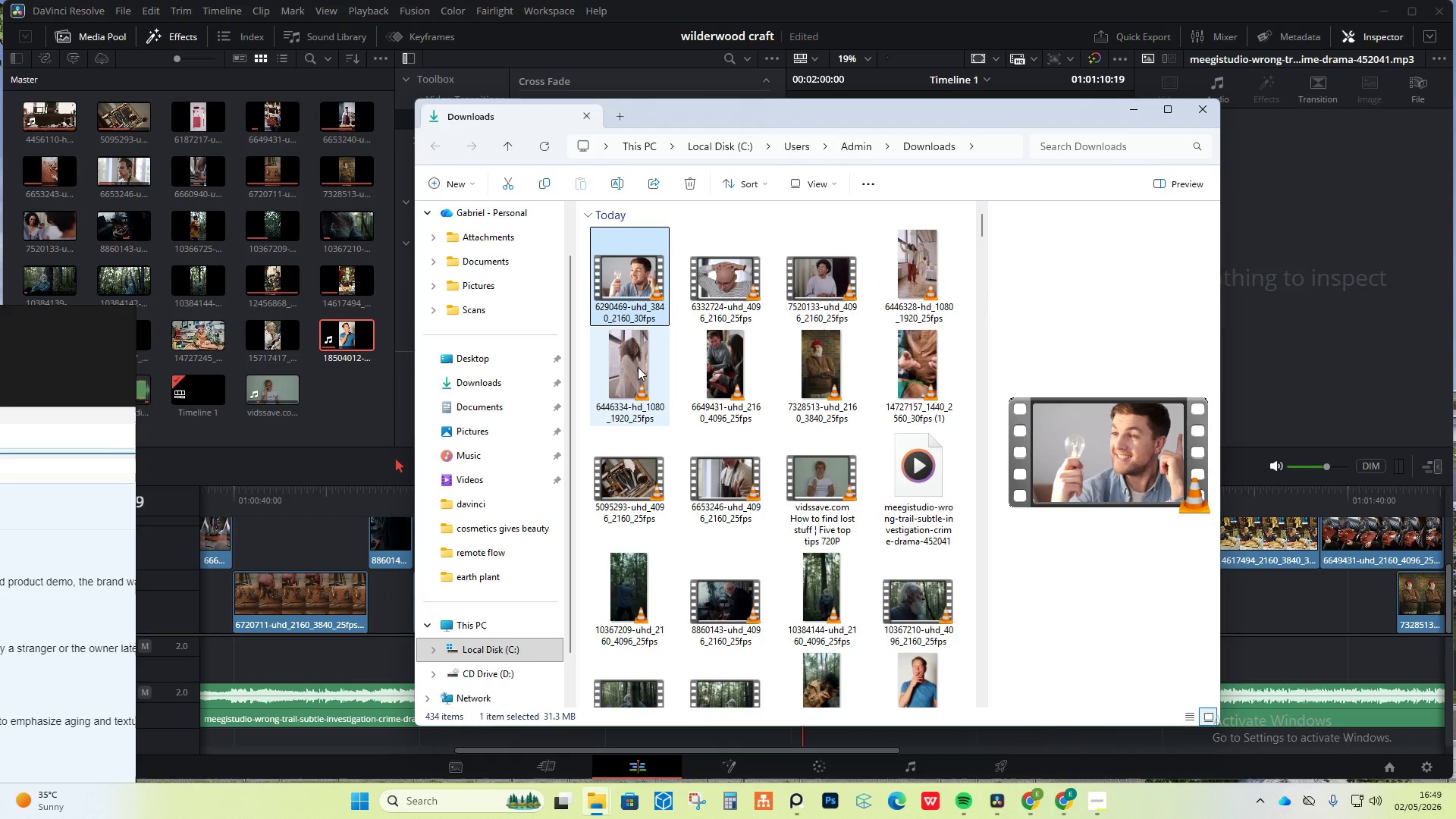 
hold_key(key=ShiftLeft, duration=0.62)
left_click([639, 369])
 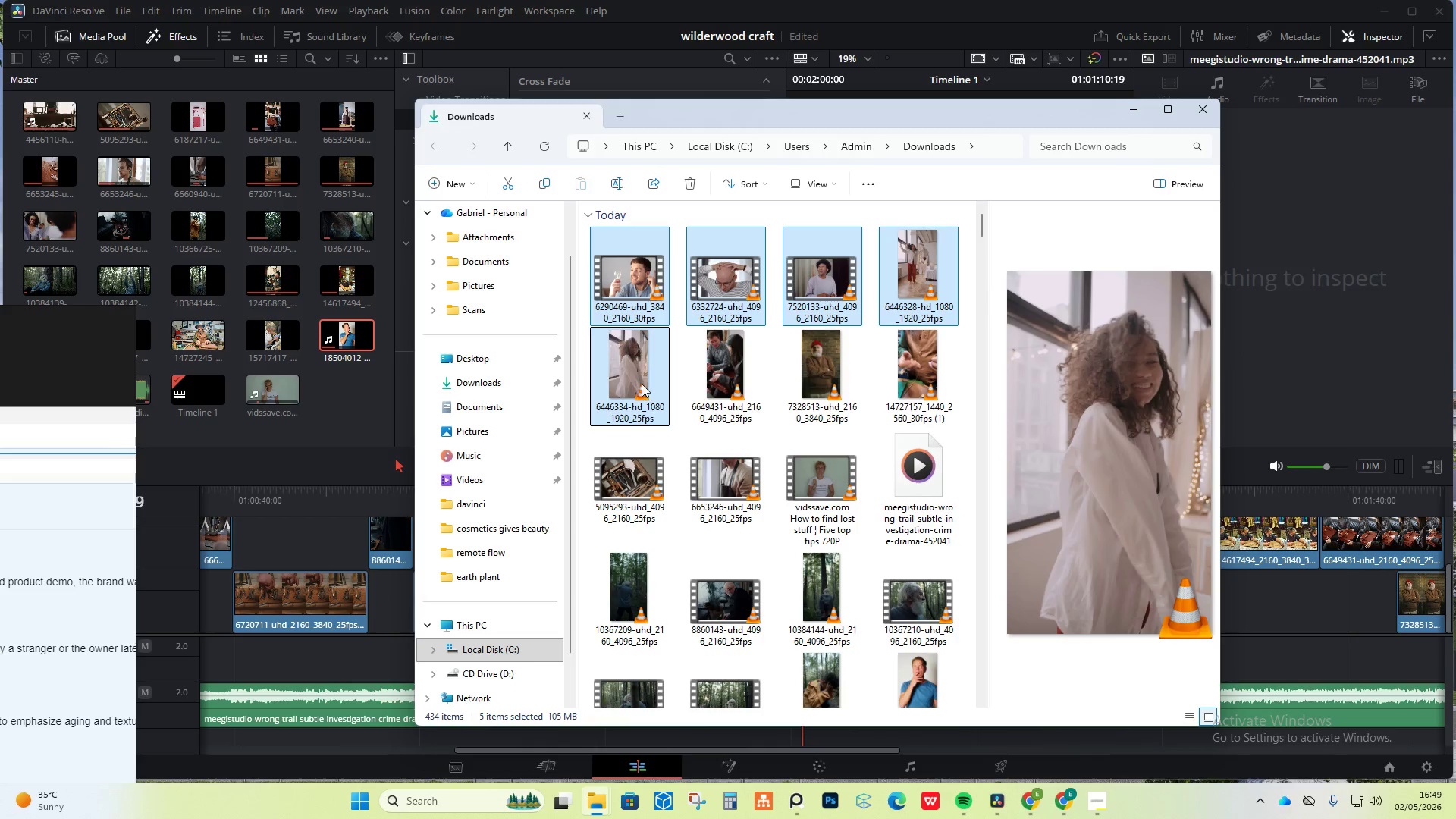 
left_click_drag(start_coordinate=[642, 384], to_coordinate=[347, 374])
 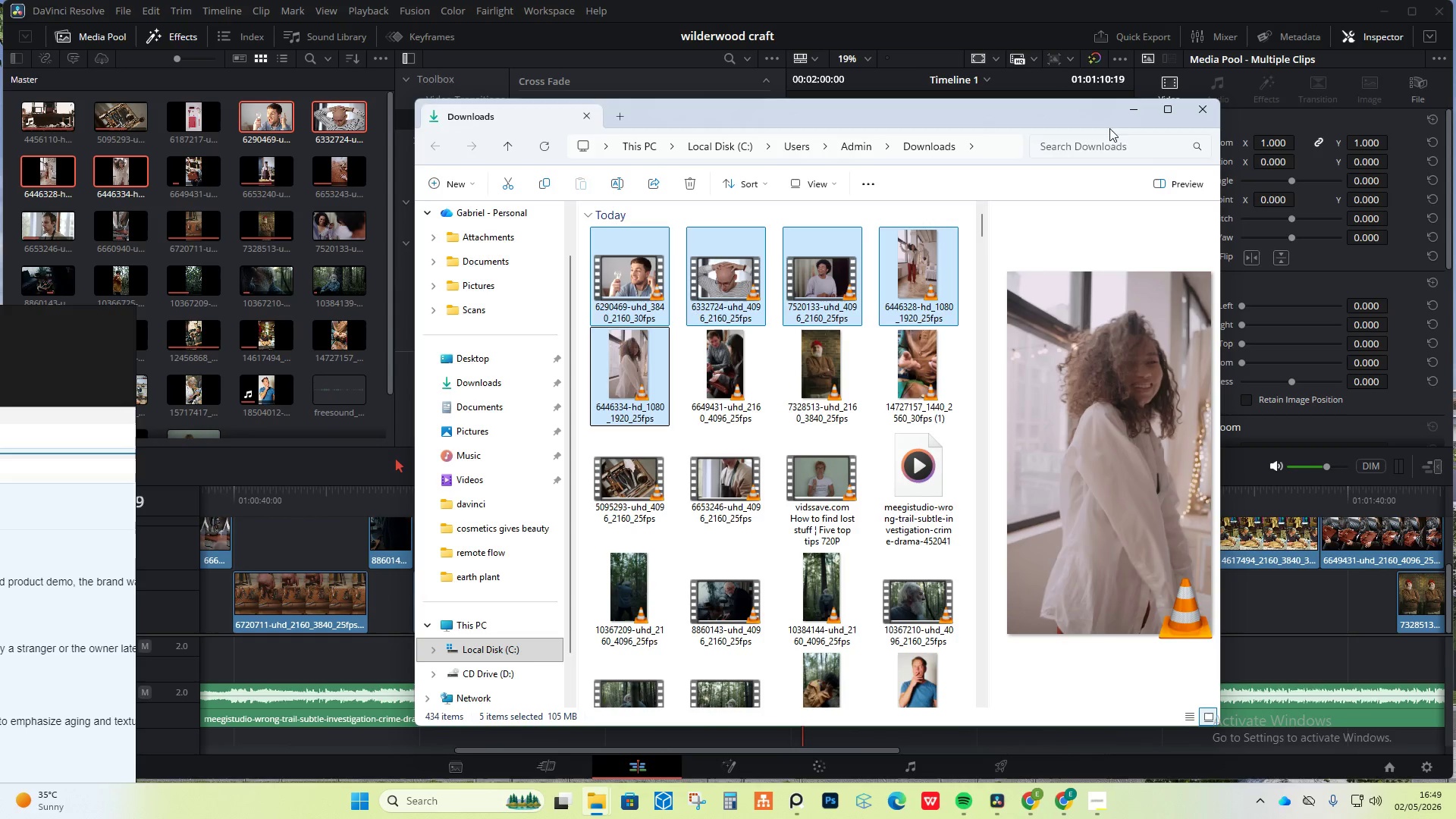 
left_click([1134, 109])
 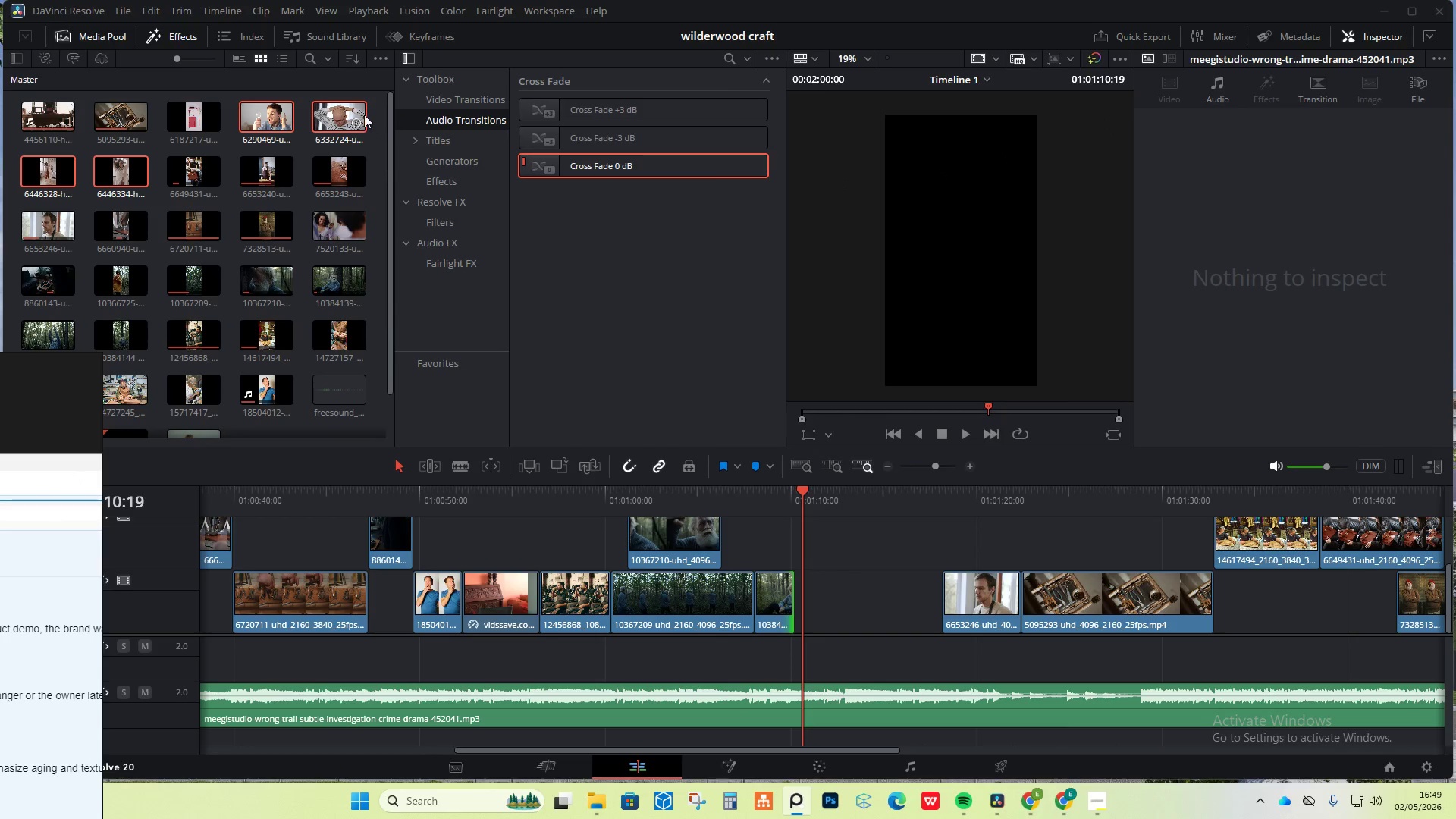 
wait(7.58)
 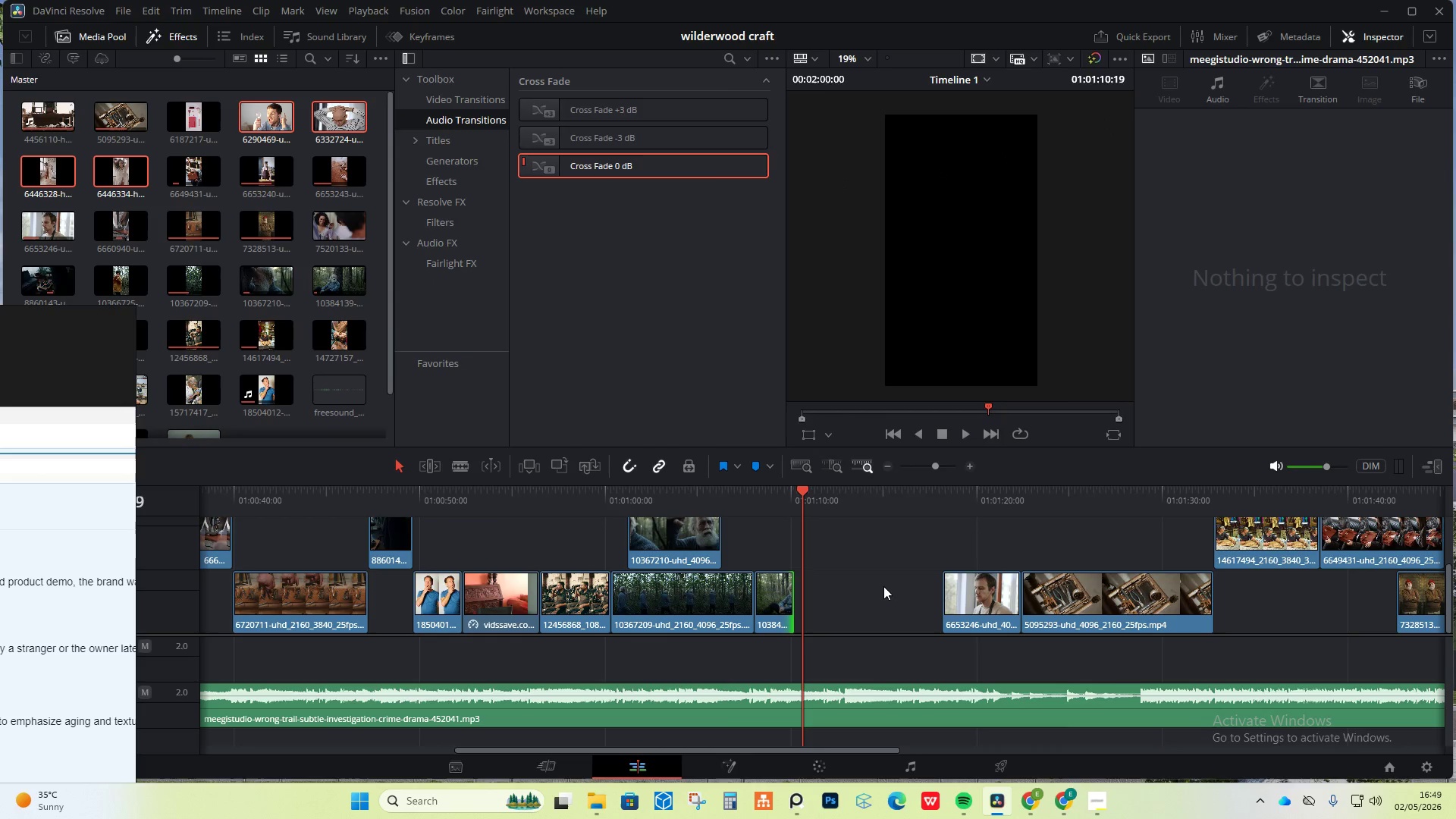 
left_click([350, 115])
 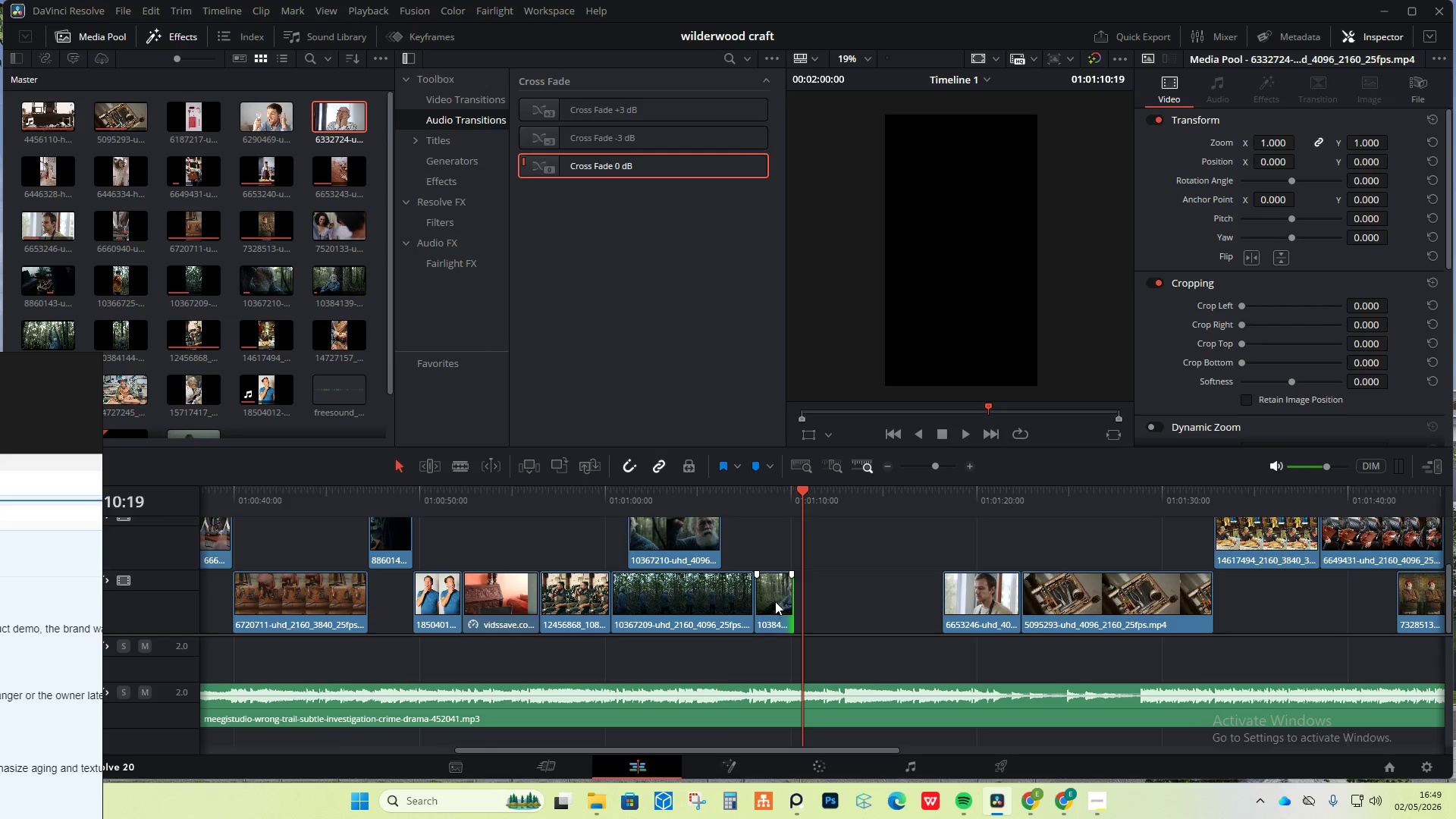 
scroll: coordinate [783, 613], scroll_direction: up, amount: 1.0
 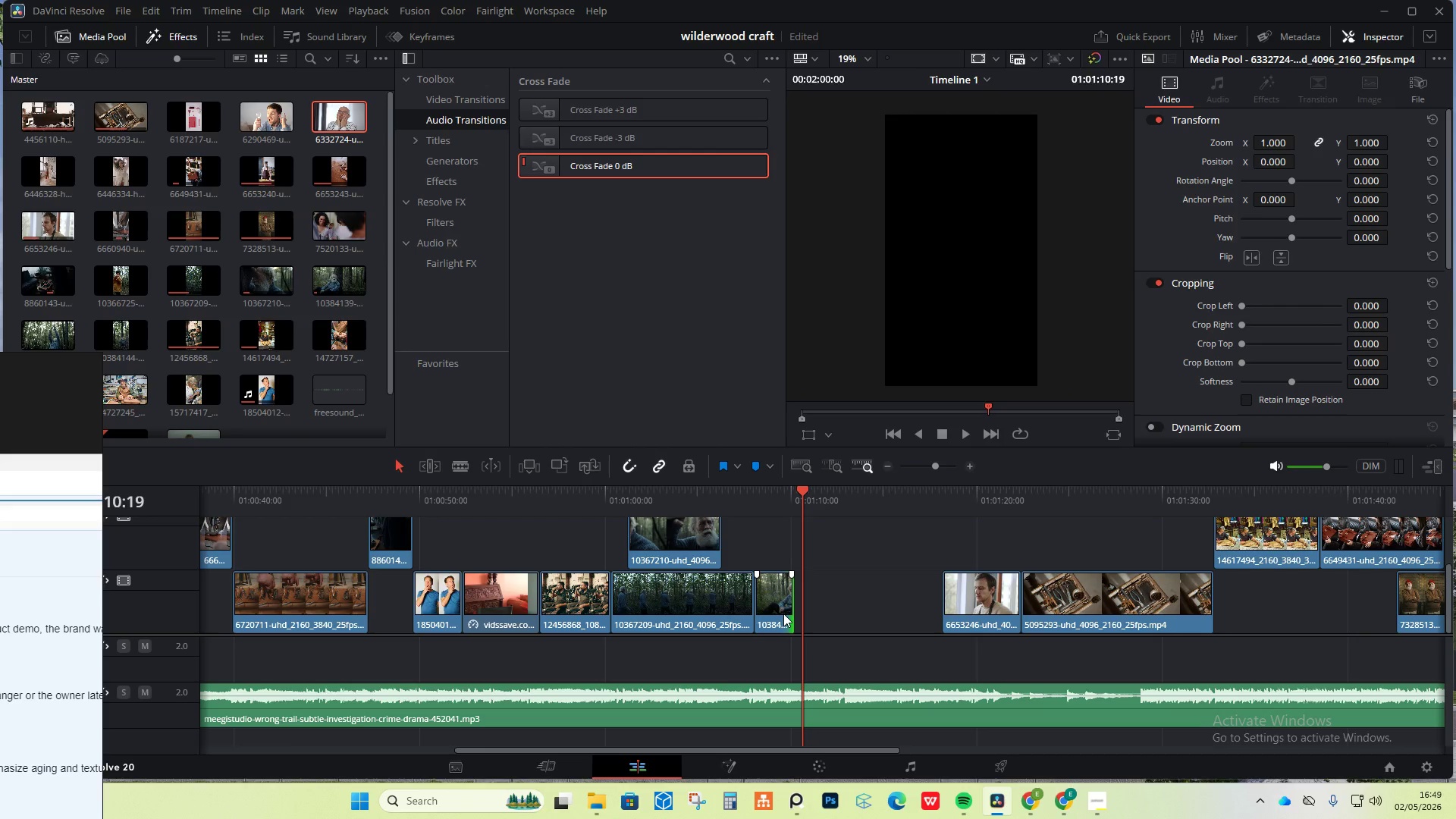 
scroll: coordinate [783, 613], scroll_direction: down, amount: 1.0
 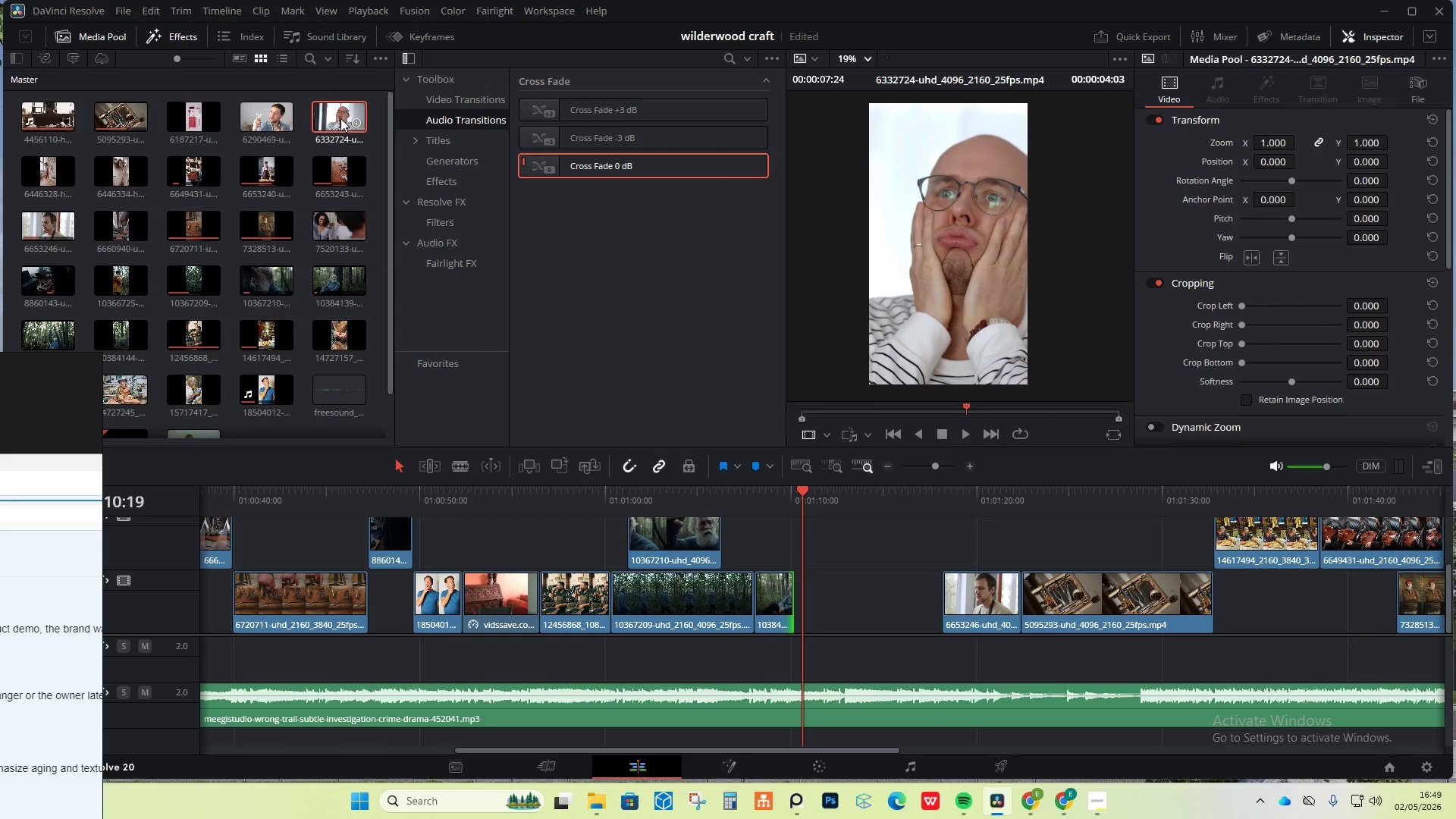 
wait(18.49)
 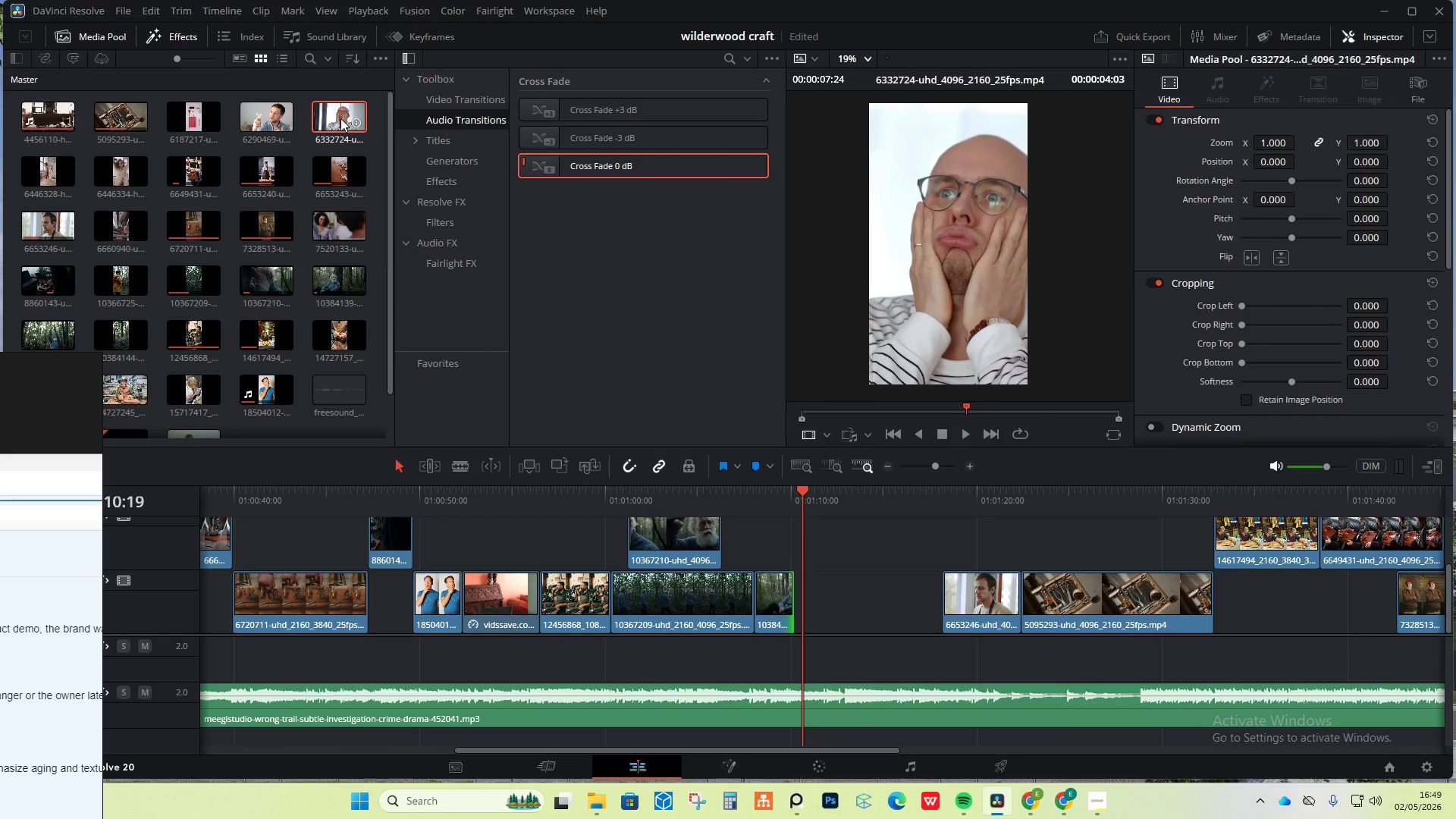 
left_click_drag(start_coordinate=[338, 120], to_coordinate=[805, 527])
 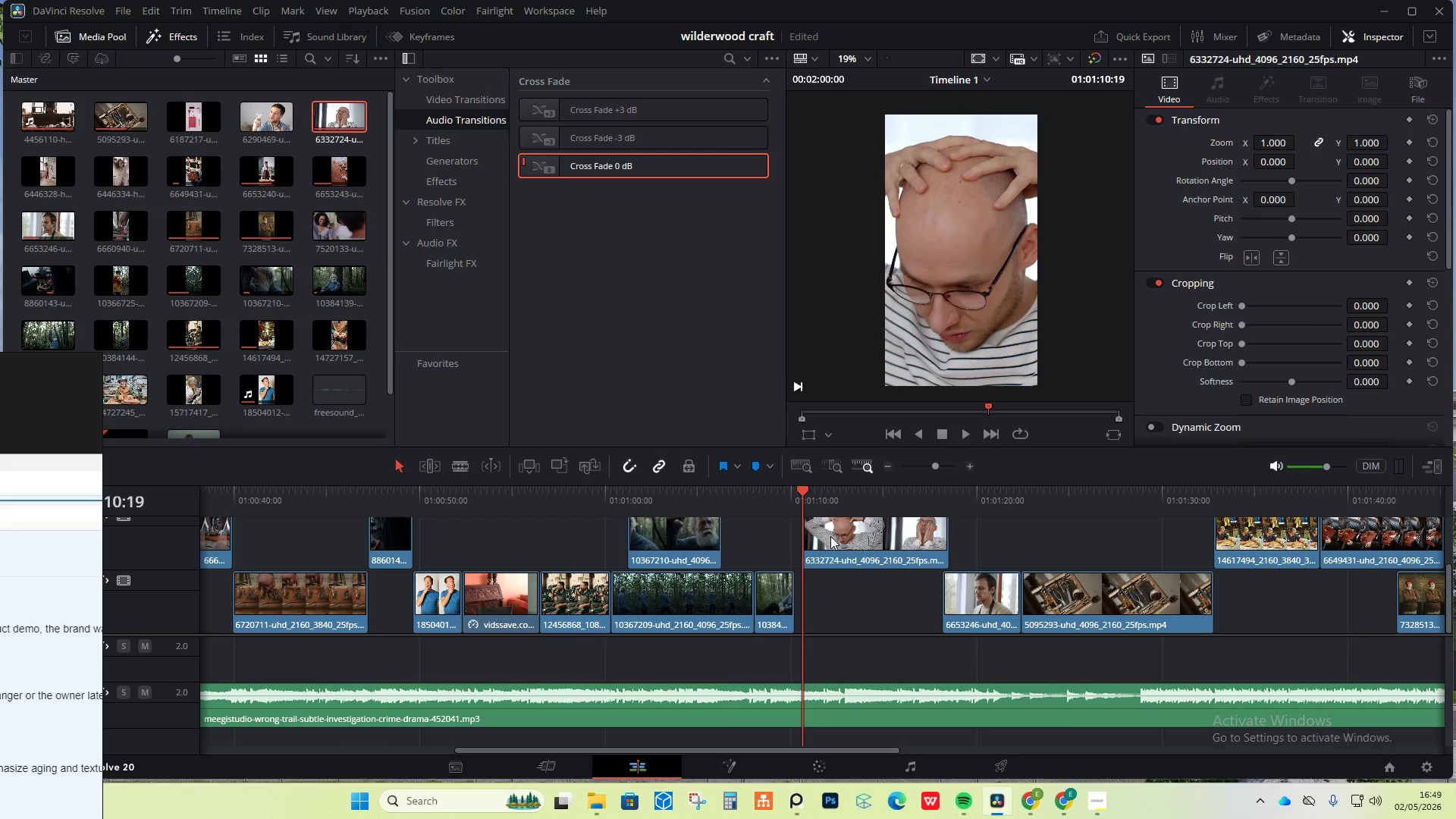 
left_click_drag(start_coordinate=[830, 536], to_coordinate=[820, 538])
 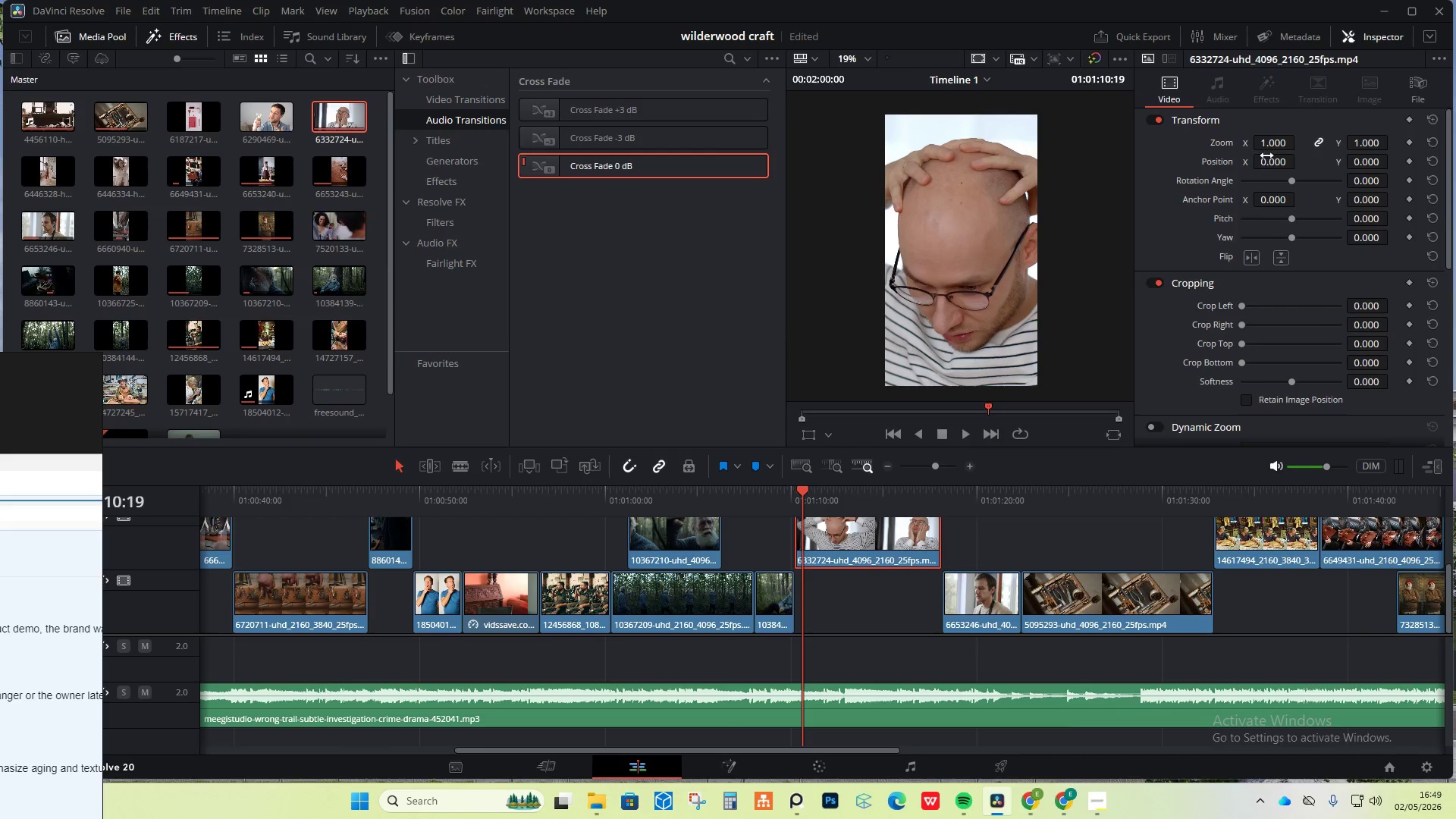 
left_click_drag(start_coordinate=[1278, 161], to_coordinate=[1274, 163])
 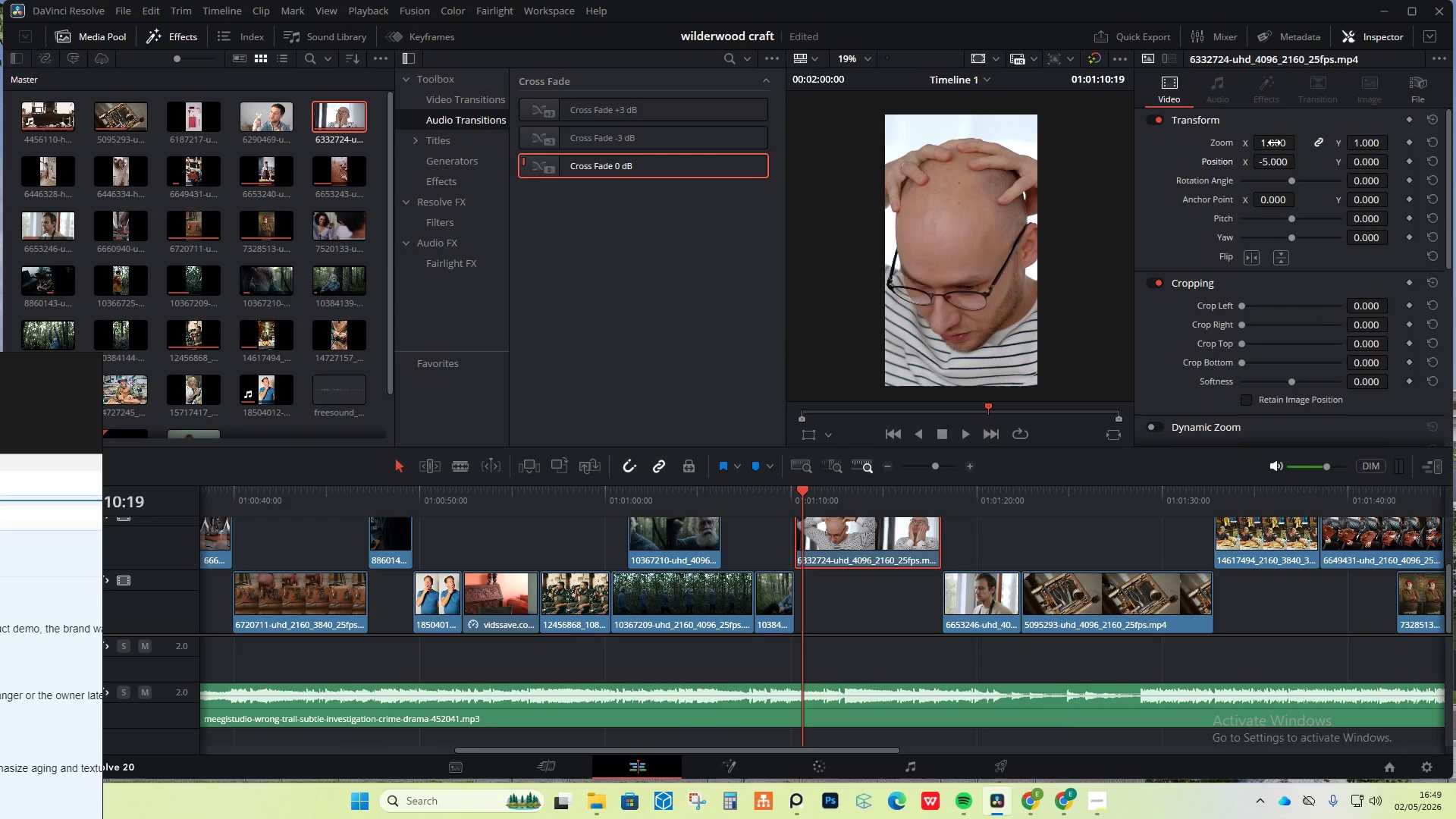 
left_click_drag(start_coordinate=[1274, 143], to_coordinate=[1279, 130])
 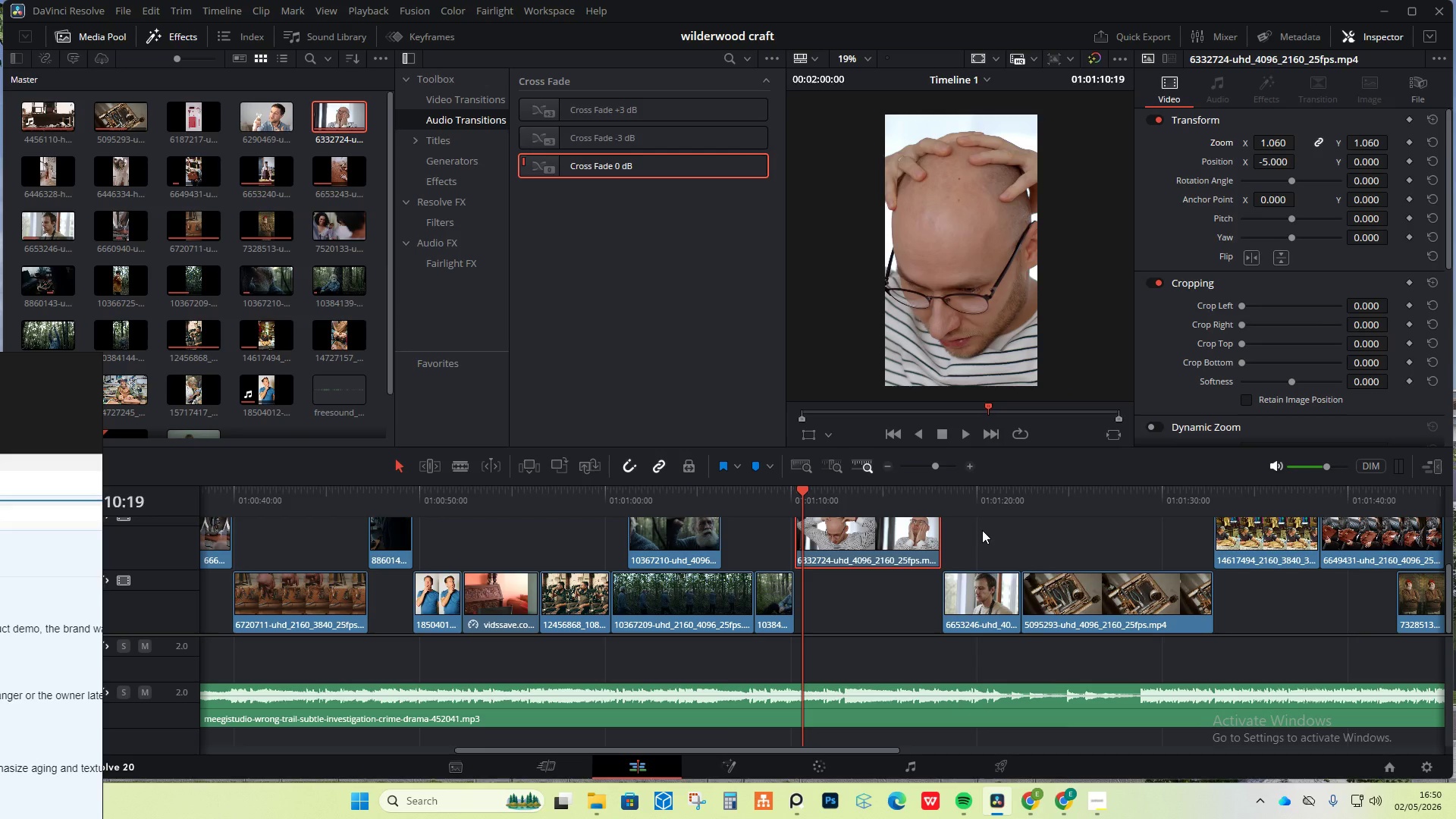 
wait(18.08)
 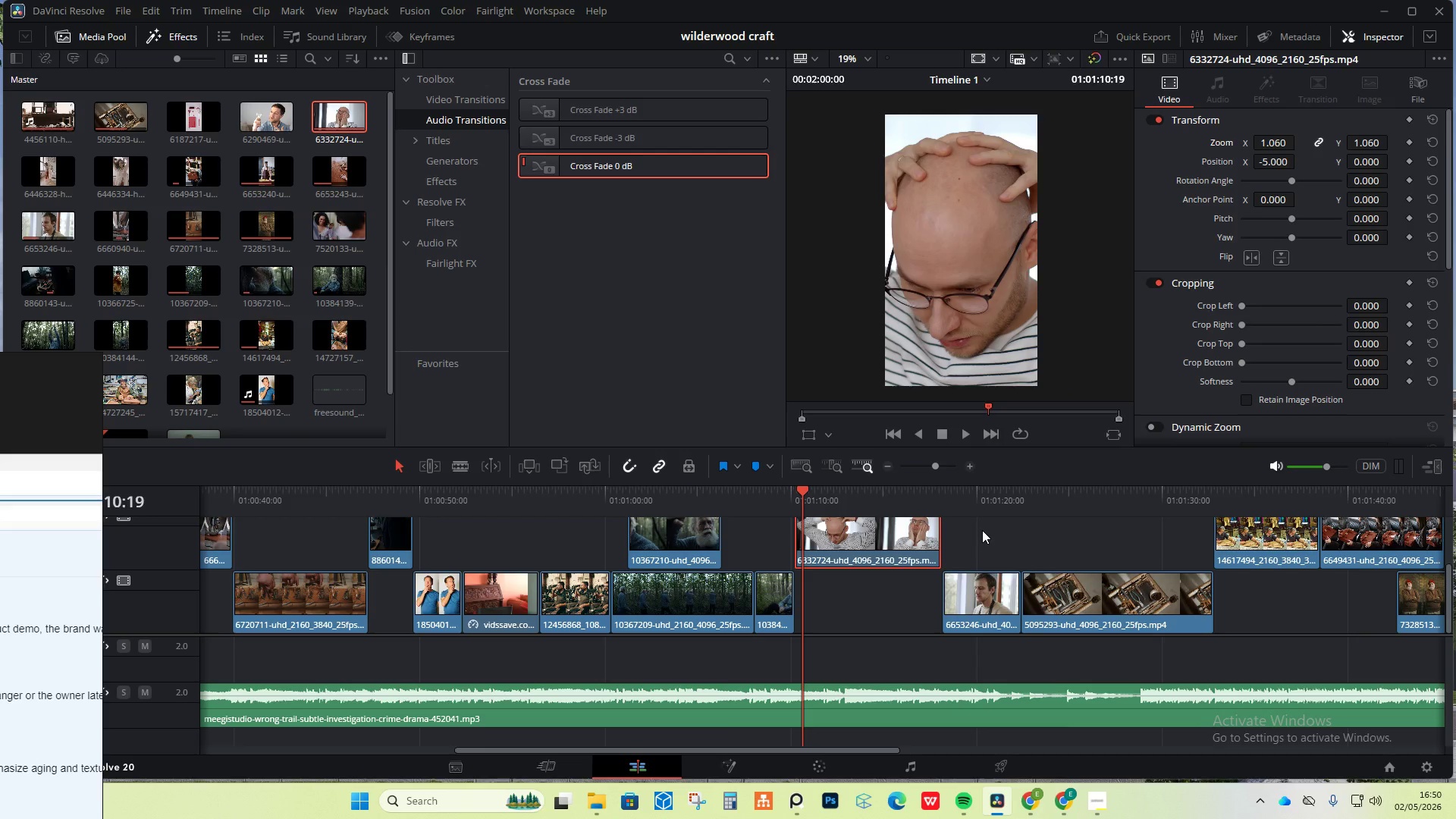 
left_click_drag(start_coordinate=[827, 539], to_coordinate=[817, 539])
 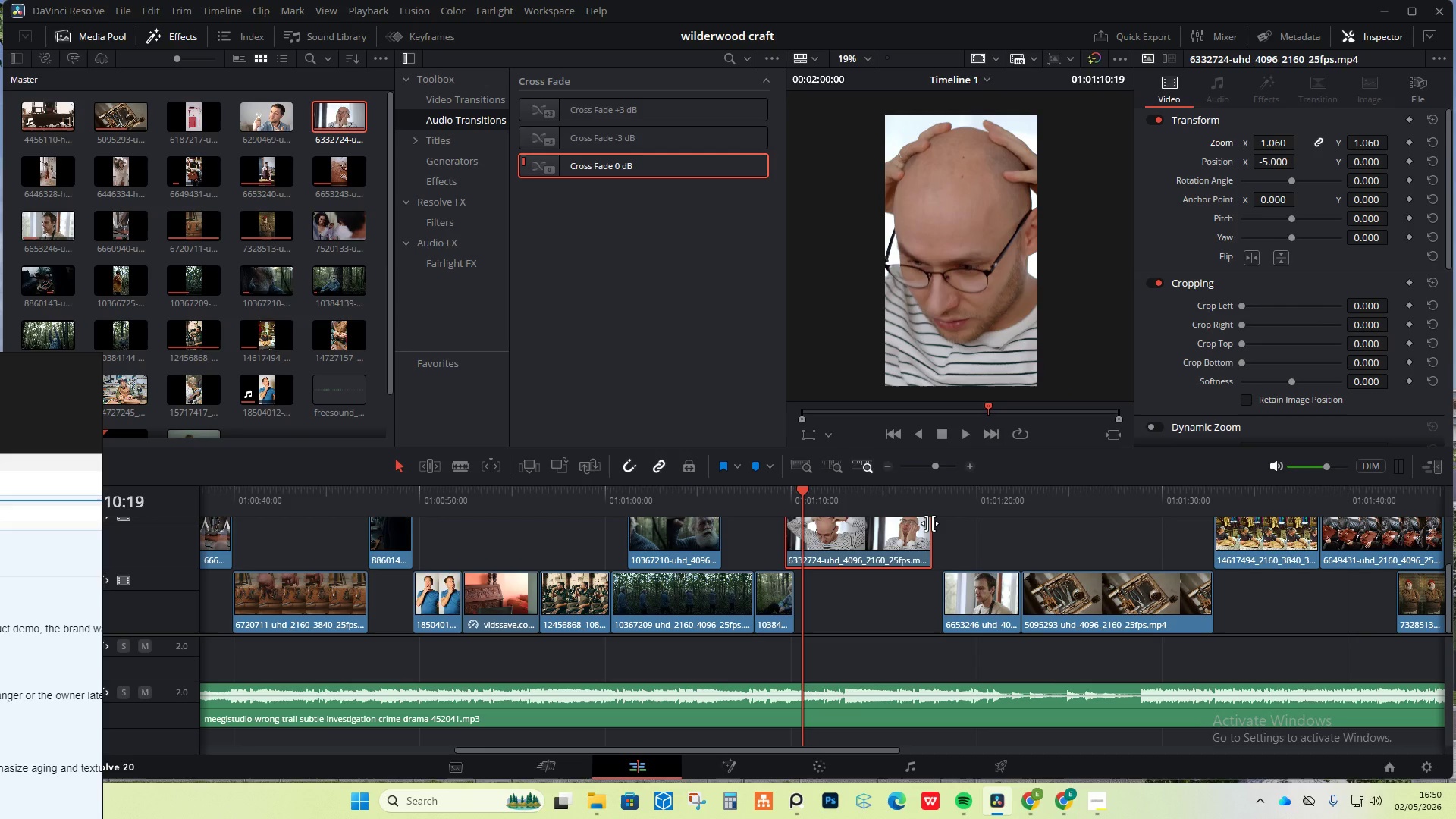 
wait(10.69)
 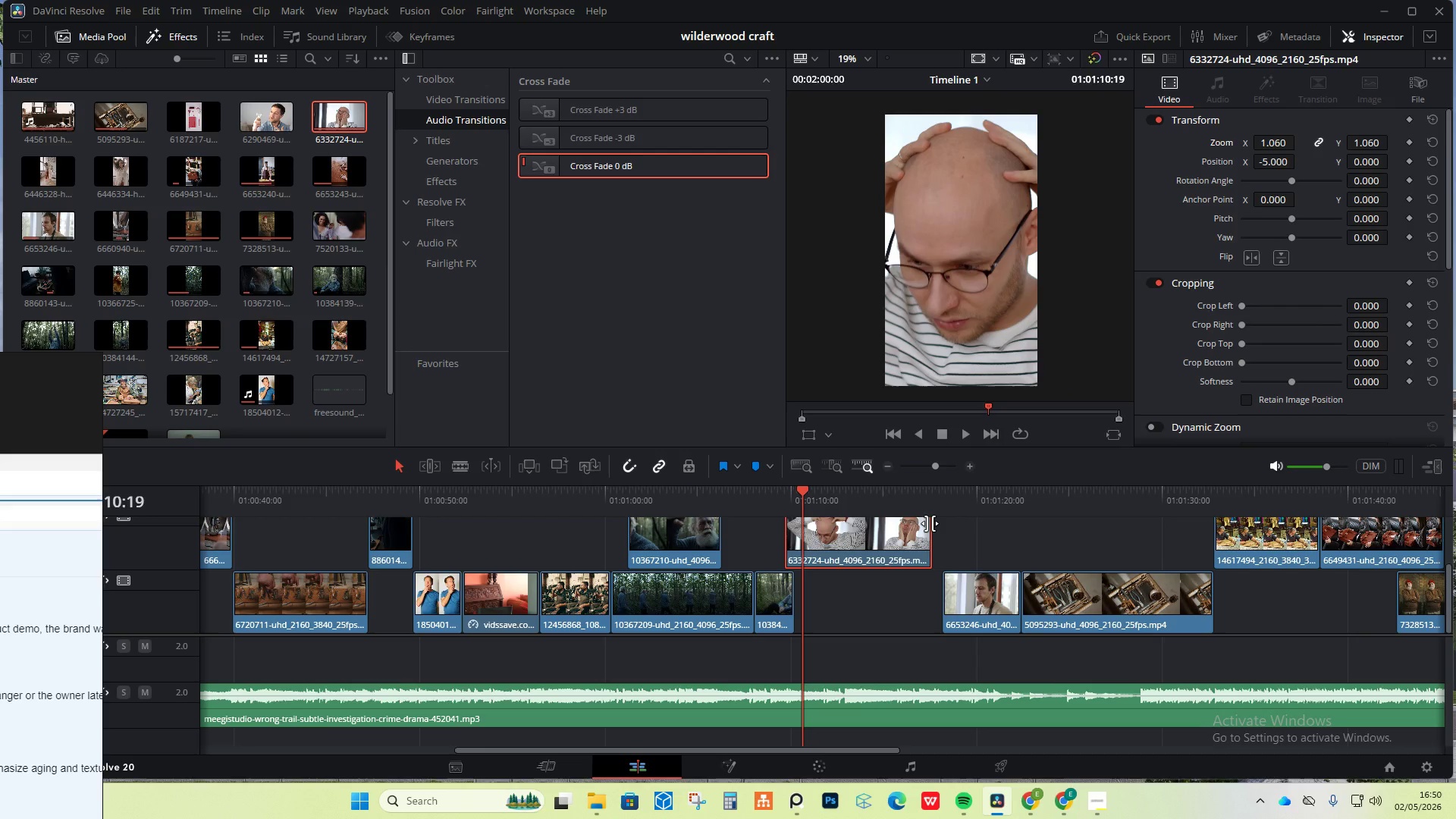 
left_click_drag(start_coordinate=[927, 526], to_coordinate=[803, 601])
 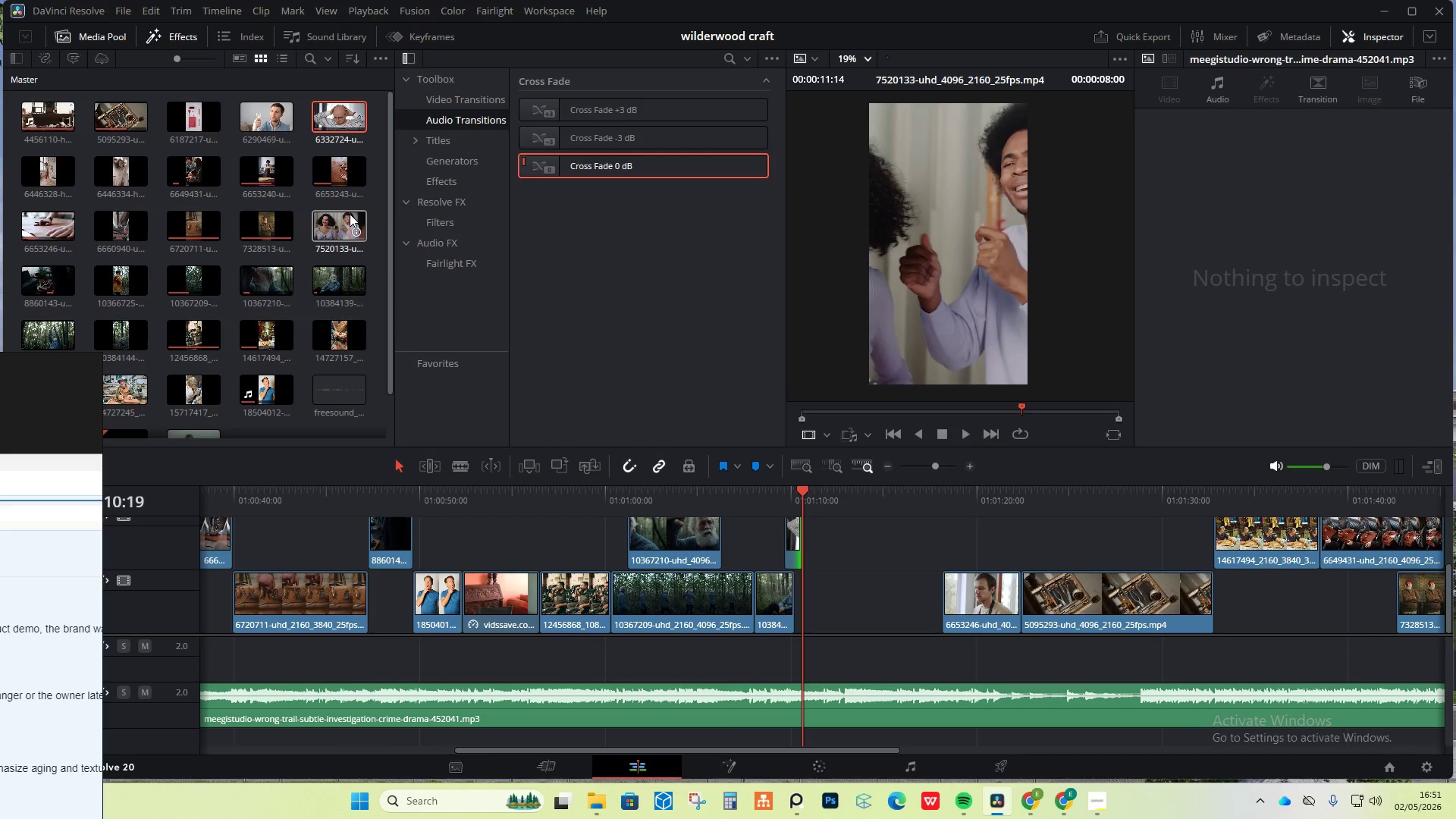 
wait(47.89)
 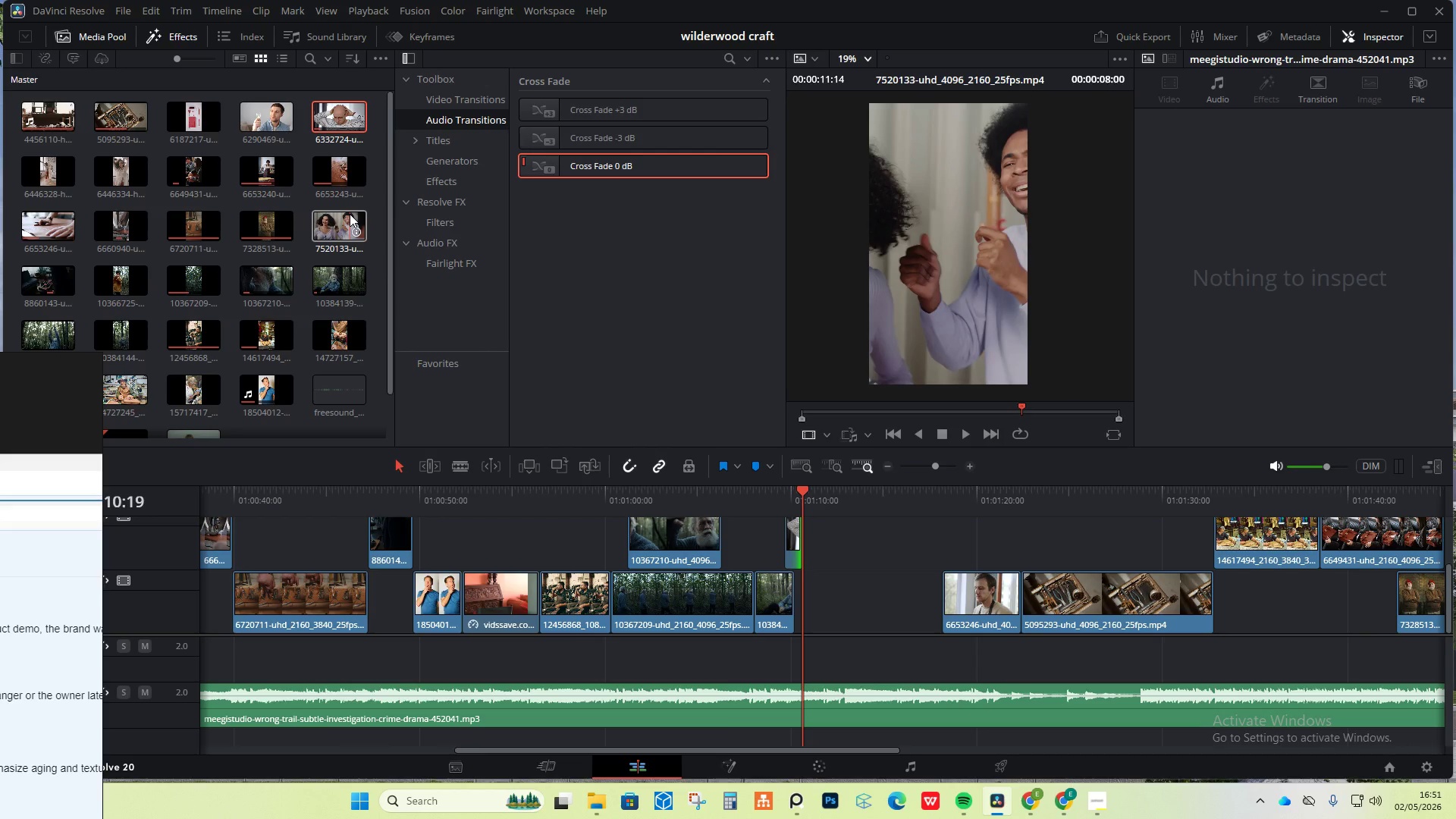 
scroll: coordinate [307, 317], scroll_direction: down, amount: 3.0
 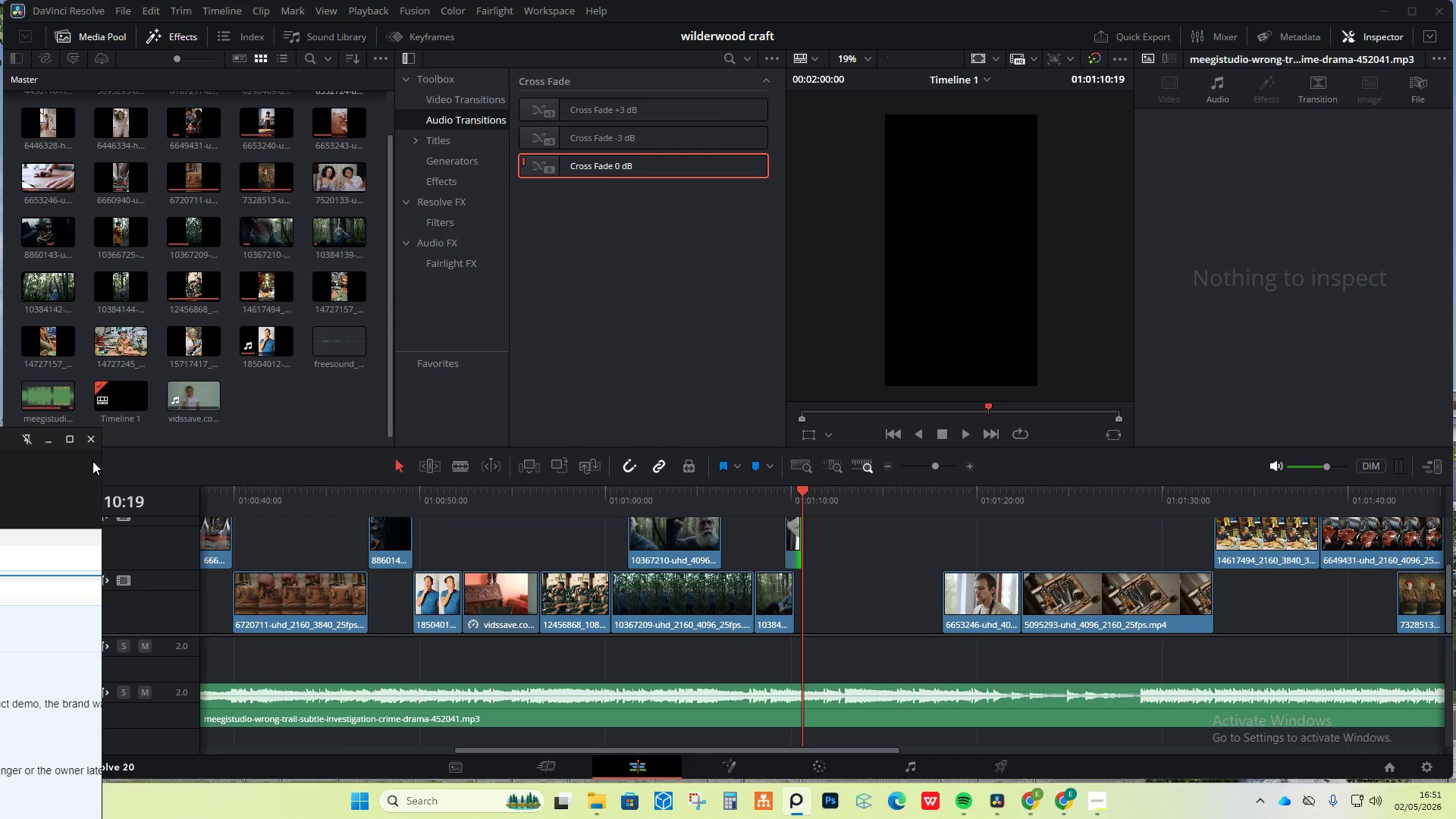 
mouse_move([231, 356])
 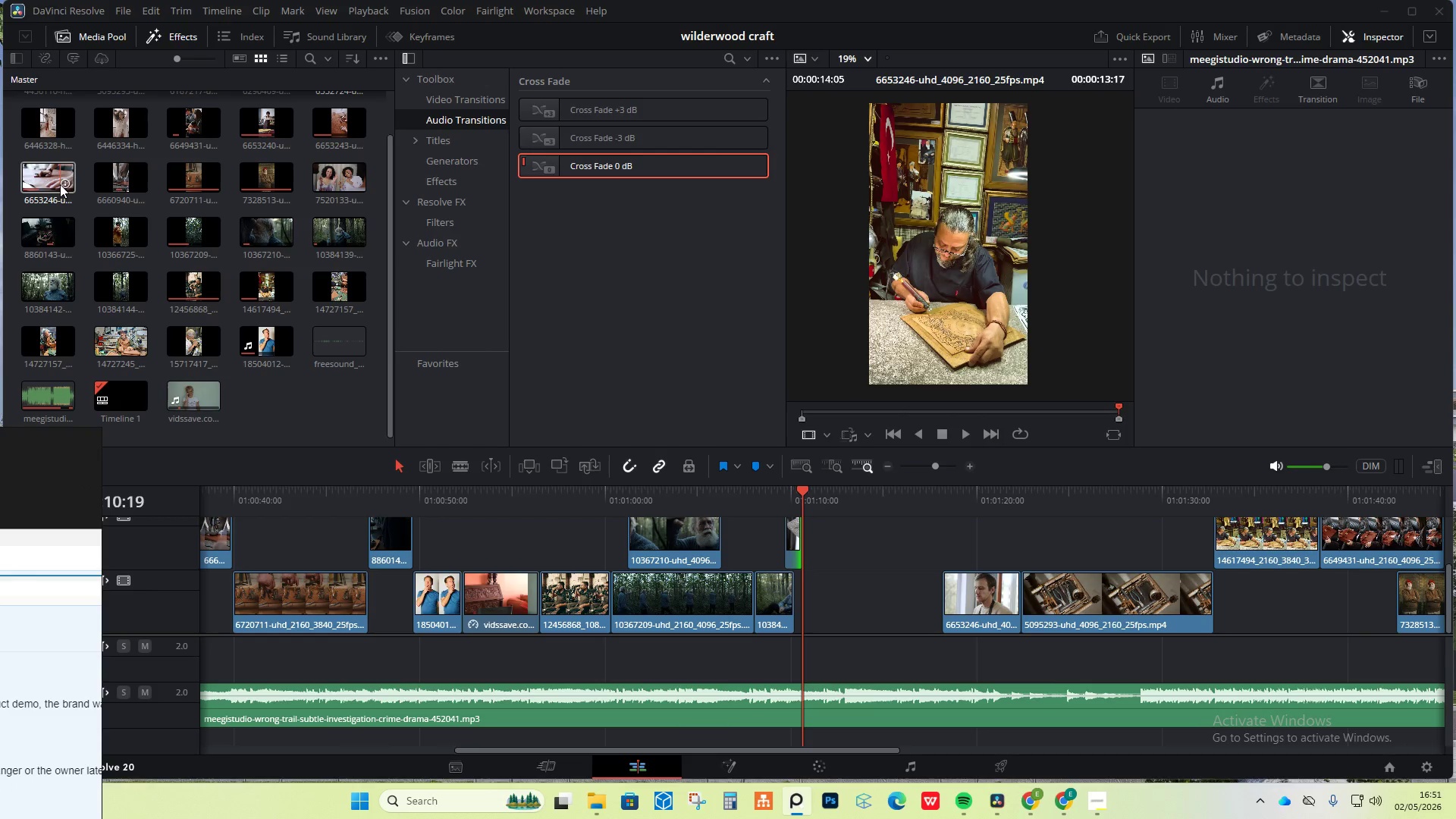 
wait(6.26)
 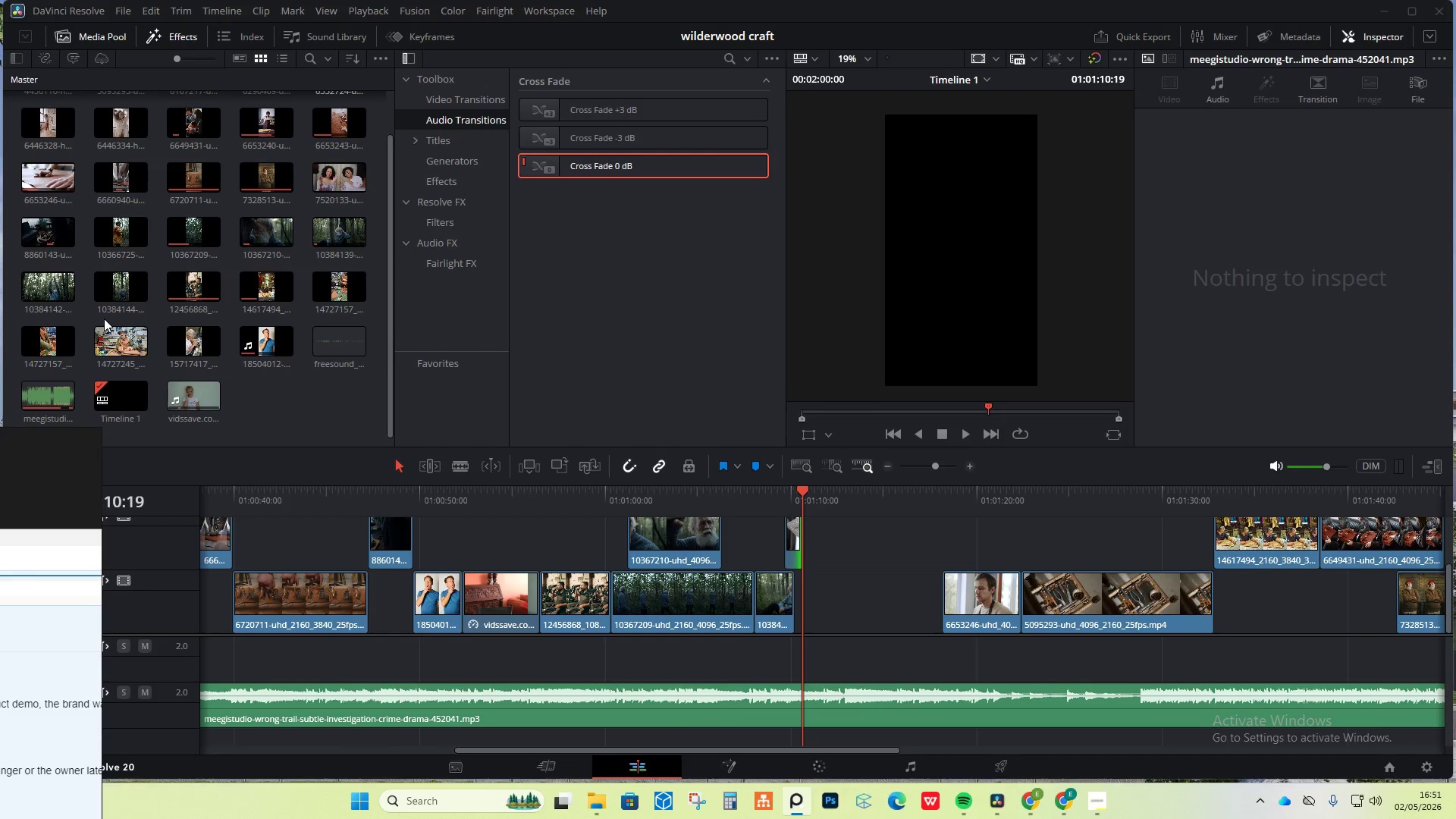 
scroll: coordinate [52, 173], scroll_direction: up, amount: 2.0
 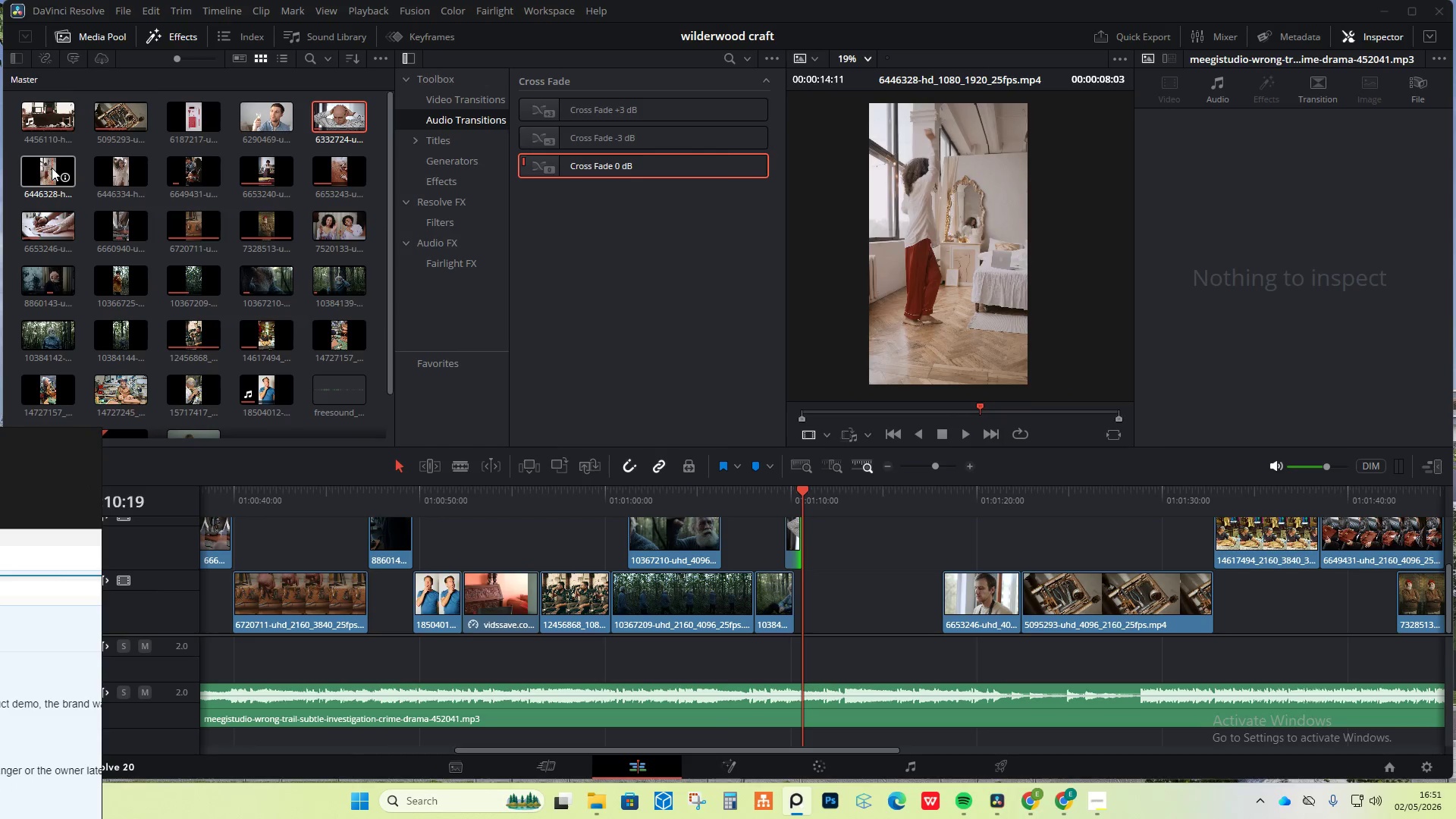 
scroll: coordinate [52, 168], scroll_direction: down, amount: 1.0
 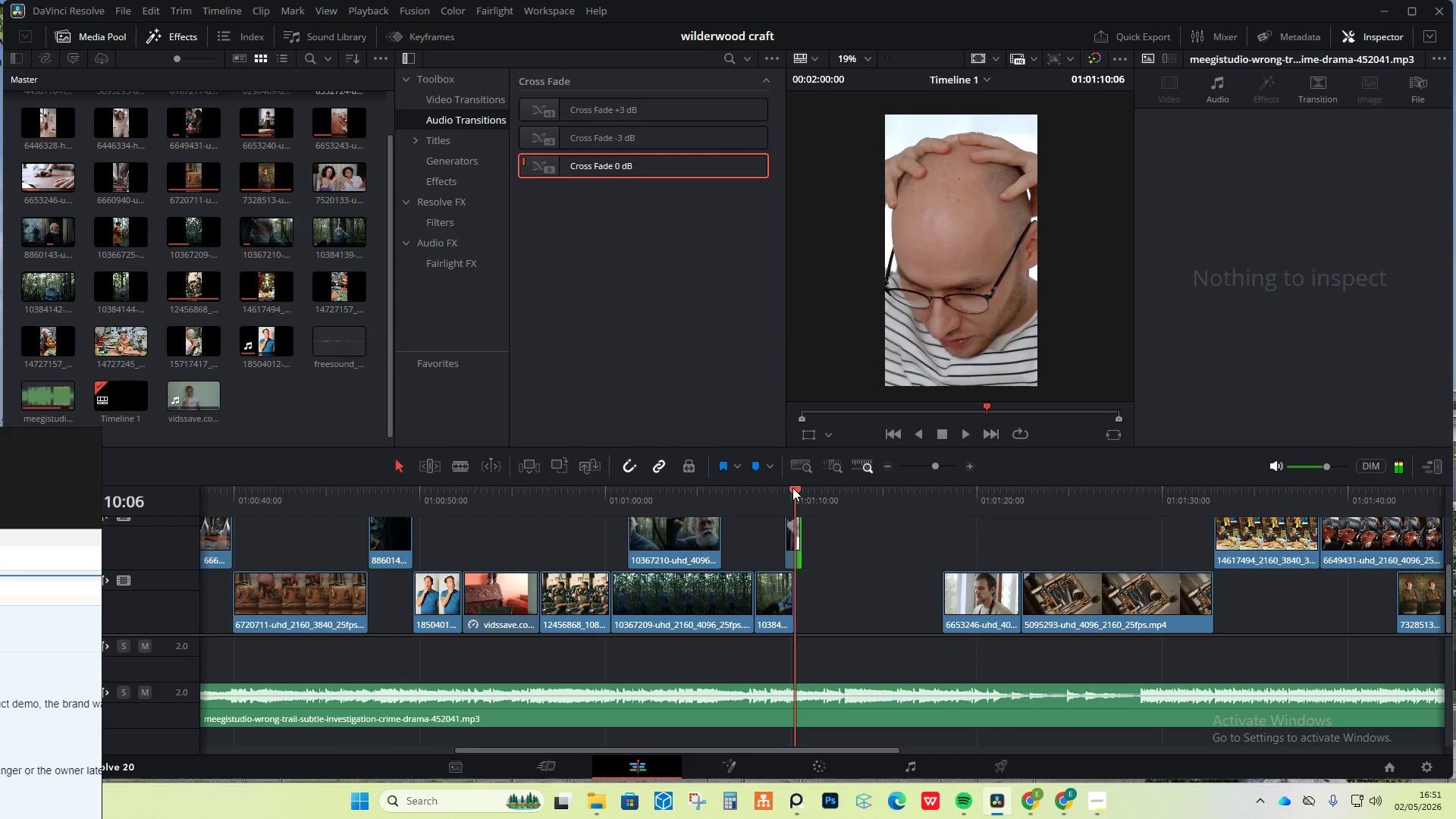 
wait(9.58)
 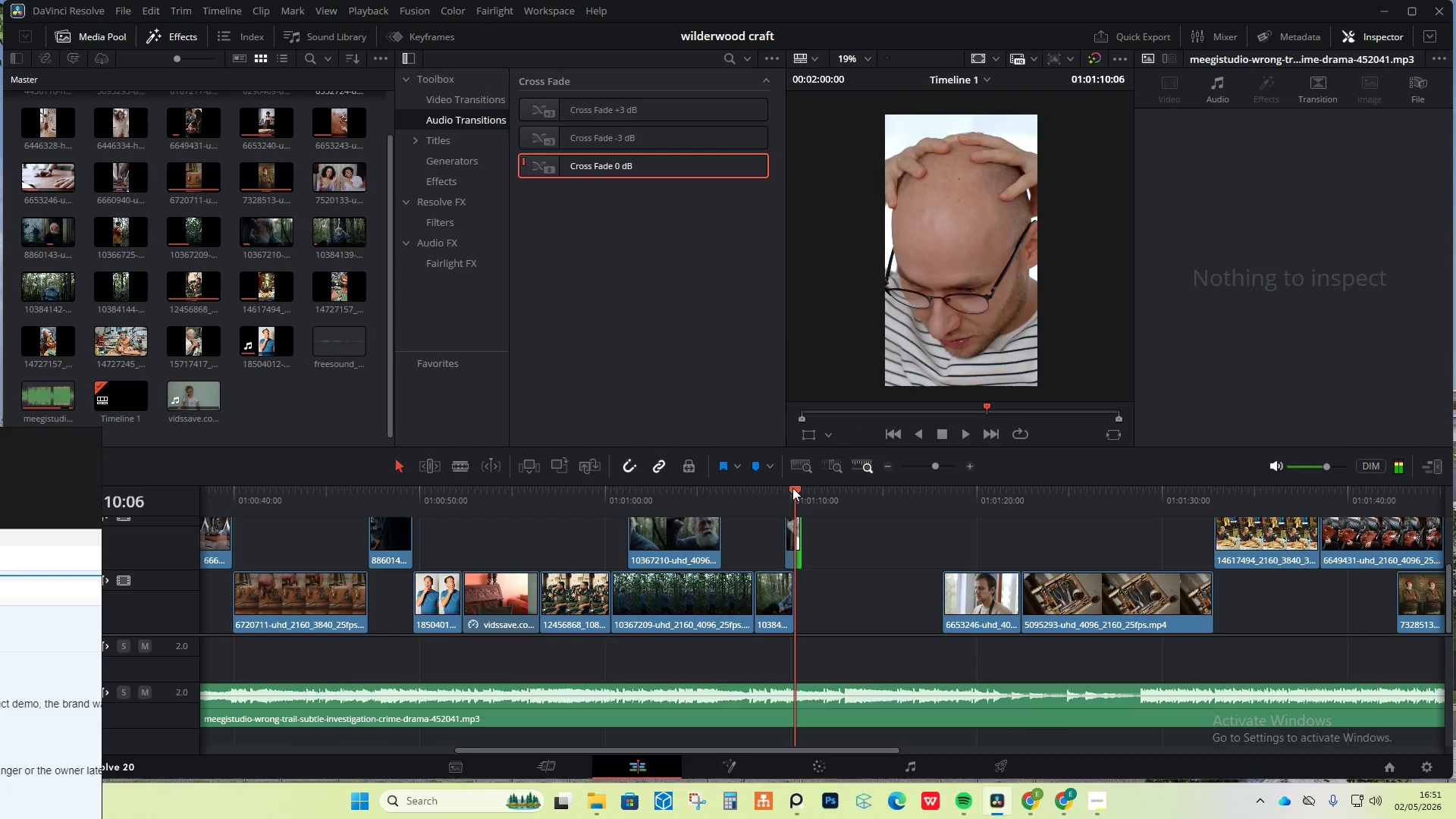 
scroll: coordinate [75, 189], scroll_direction: up, amount: 3.0
 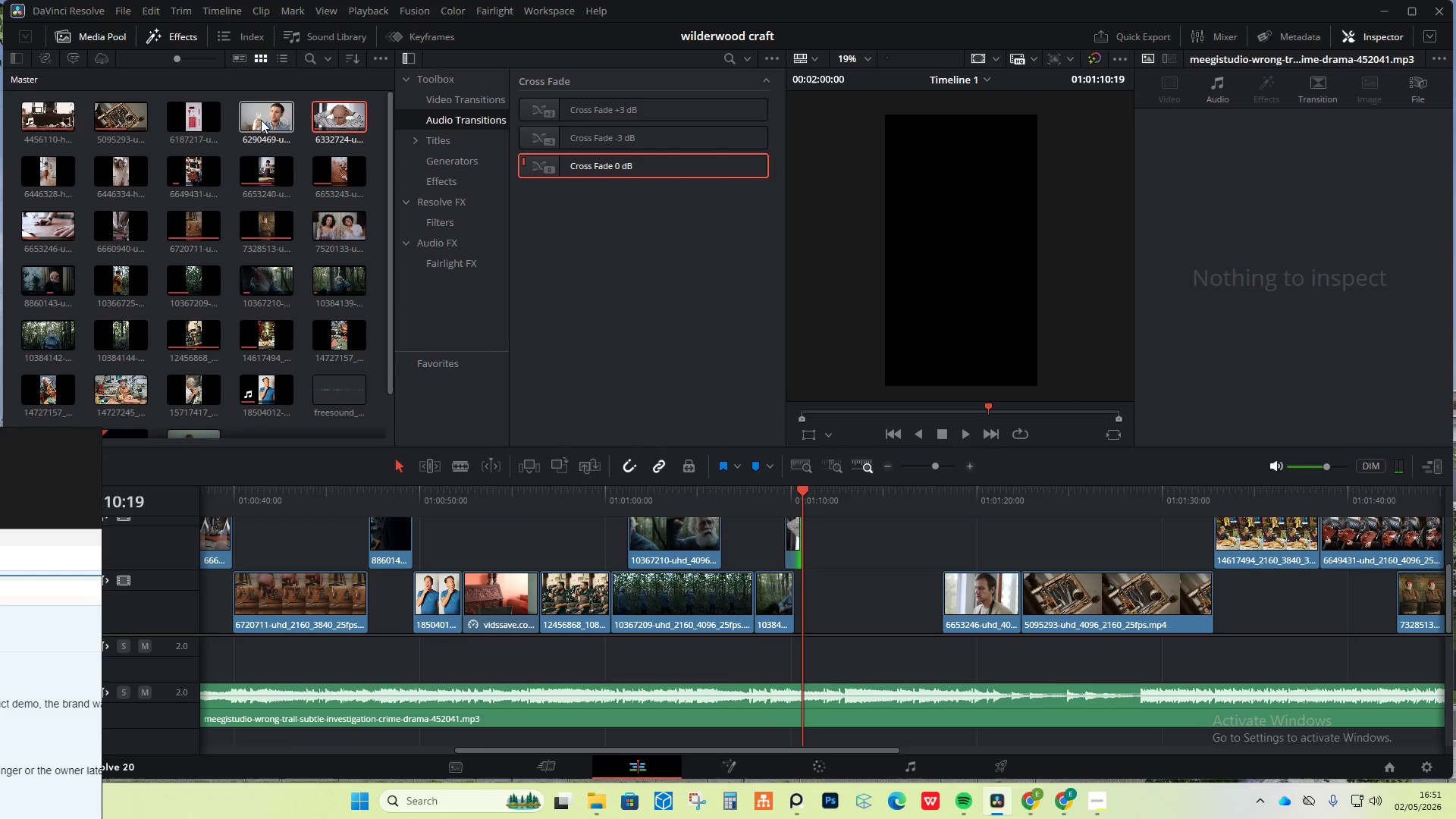 
left_click_drag(start_coordinate=[256, 124], to_coordinate=[842, 570])
 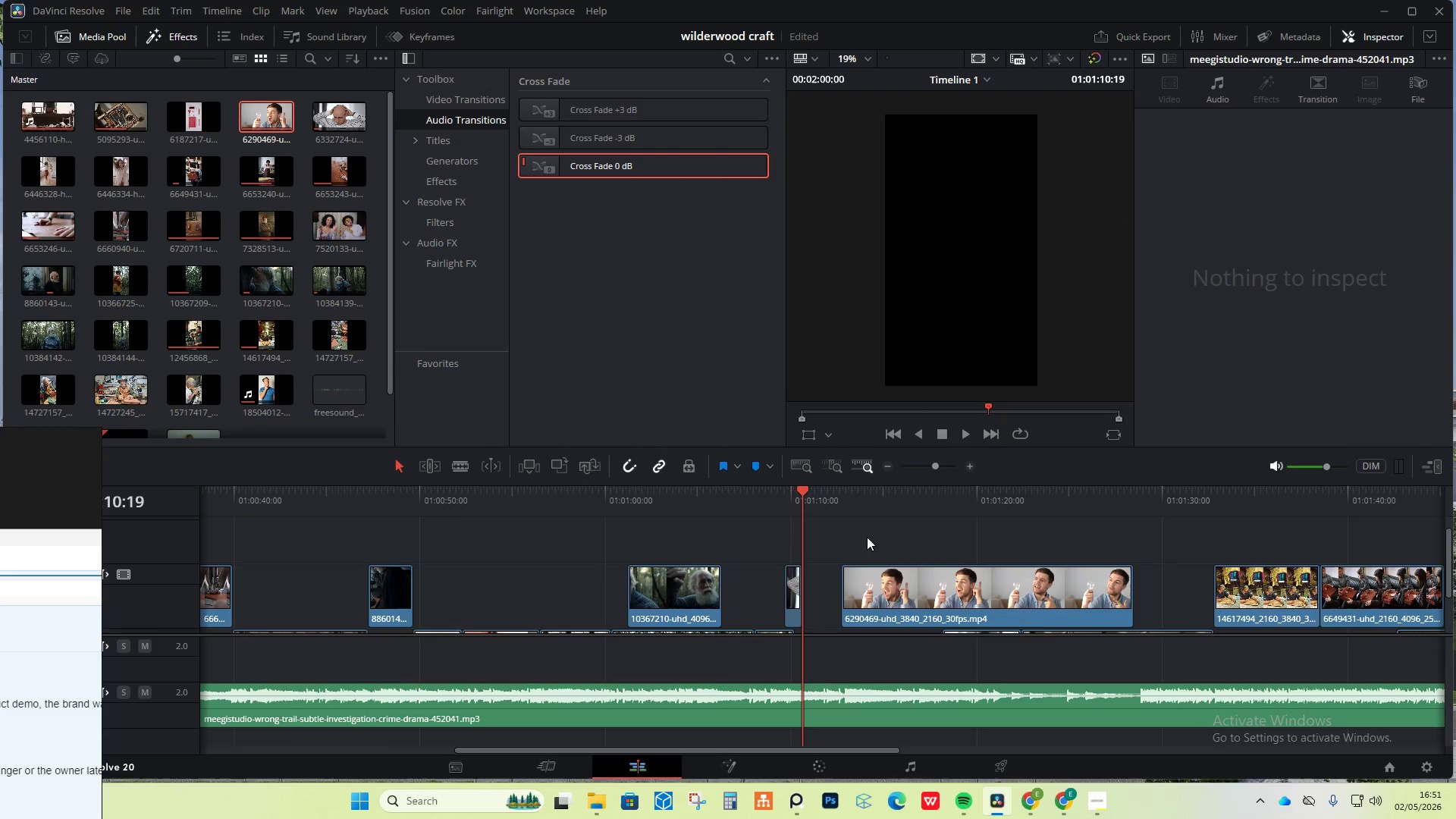 
scroll: coordinate [871, 523], scroll_direction: down, amount: 2.0
 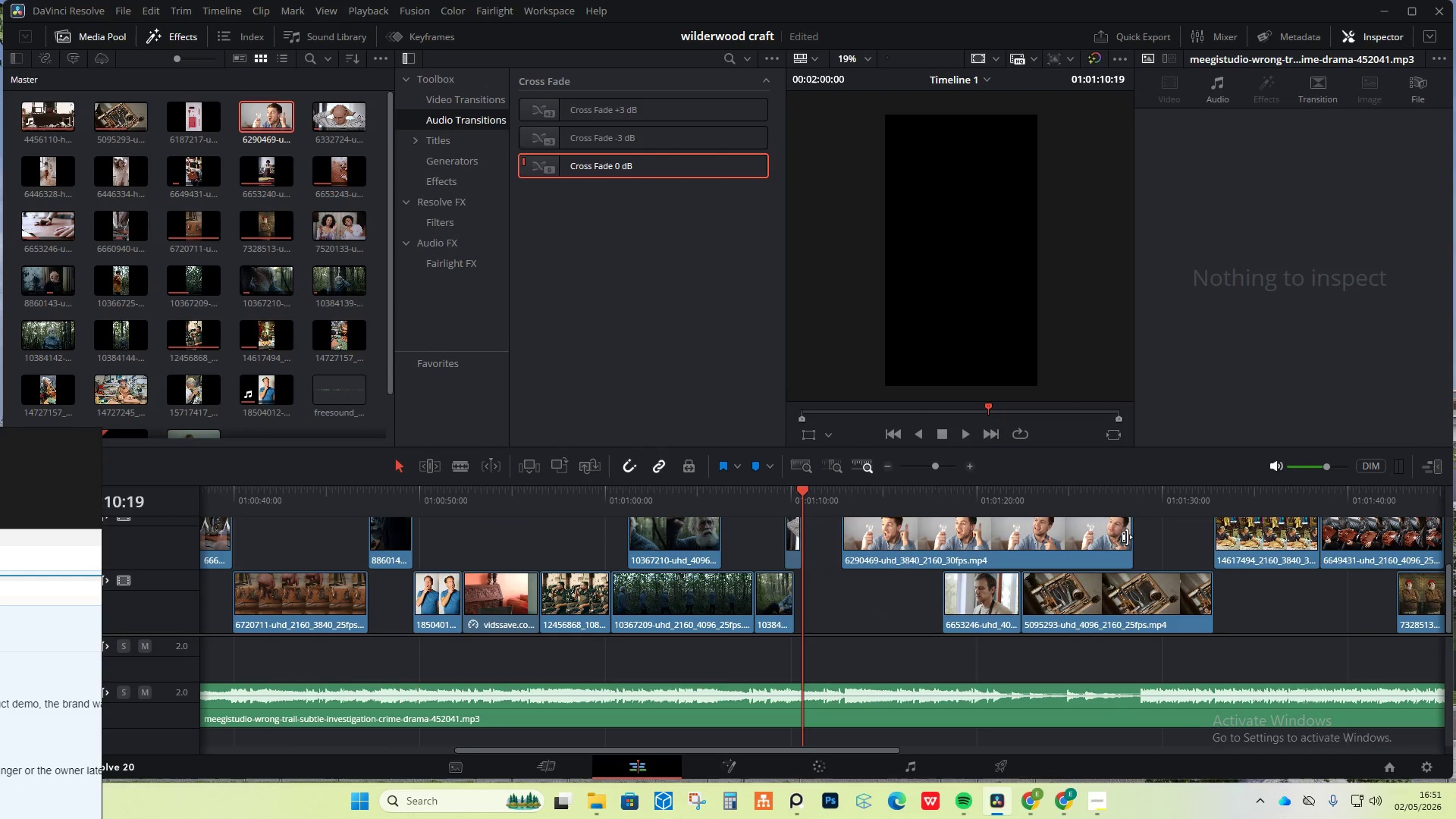 
left_click_drag(start_coordinate=[1128, 535], to_coordinate=[887, 536])
 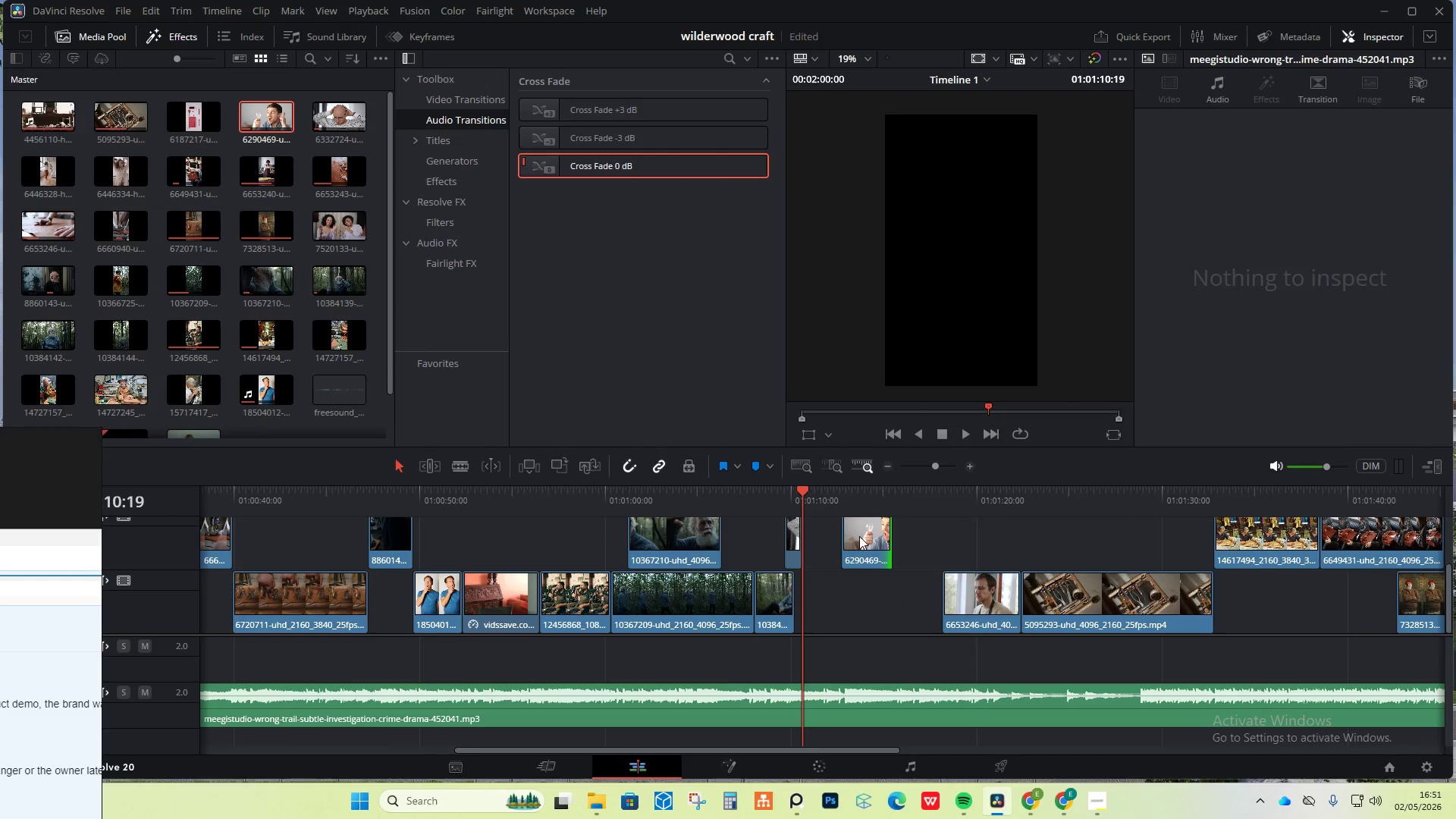 
left_click_drag(start_coordinate=[859, 536], to_coordinate=[821, 598])
 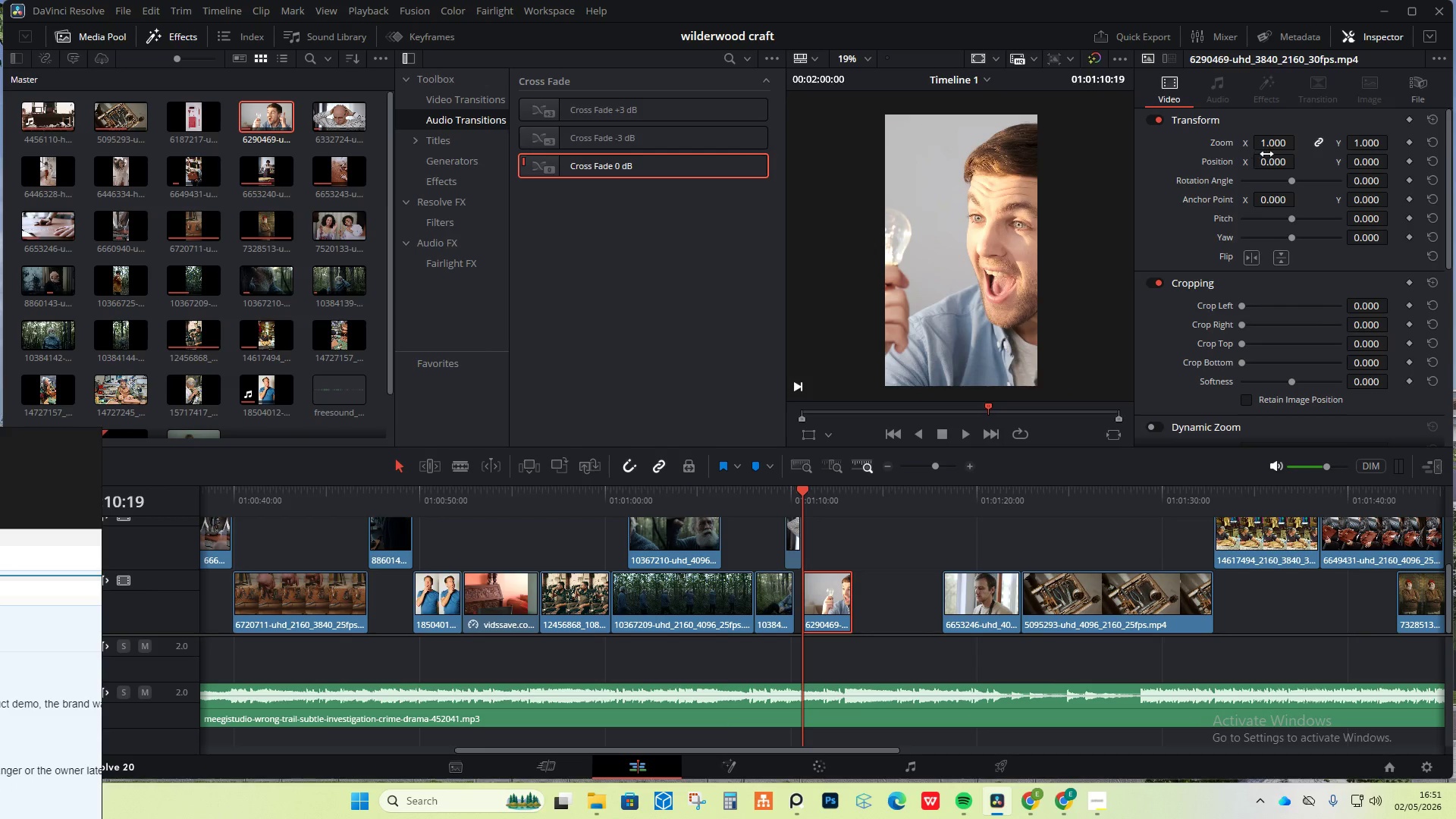 
left_click_drag(start_coordinate=[1274, 160], to_coordinate=[1155, 167])
 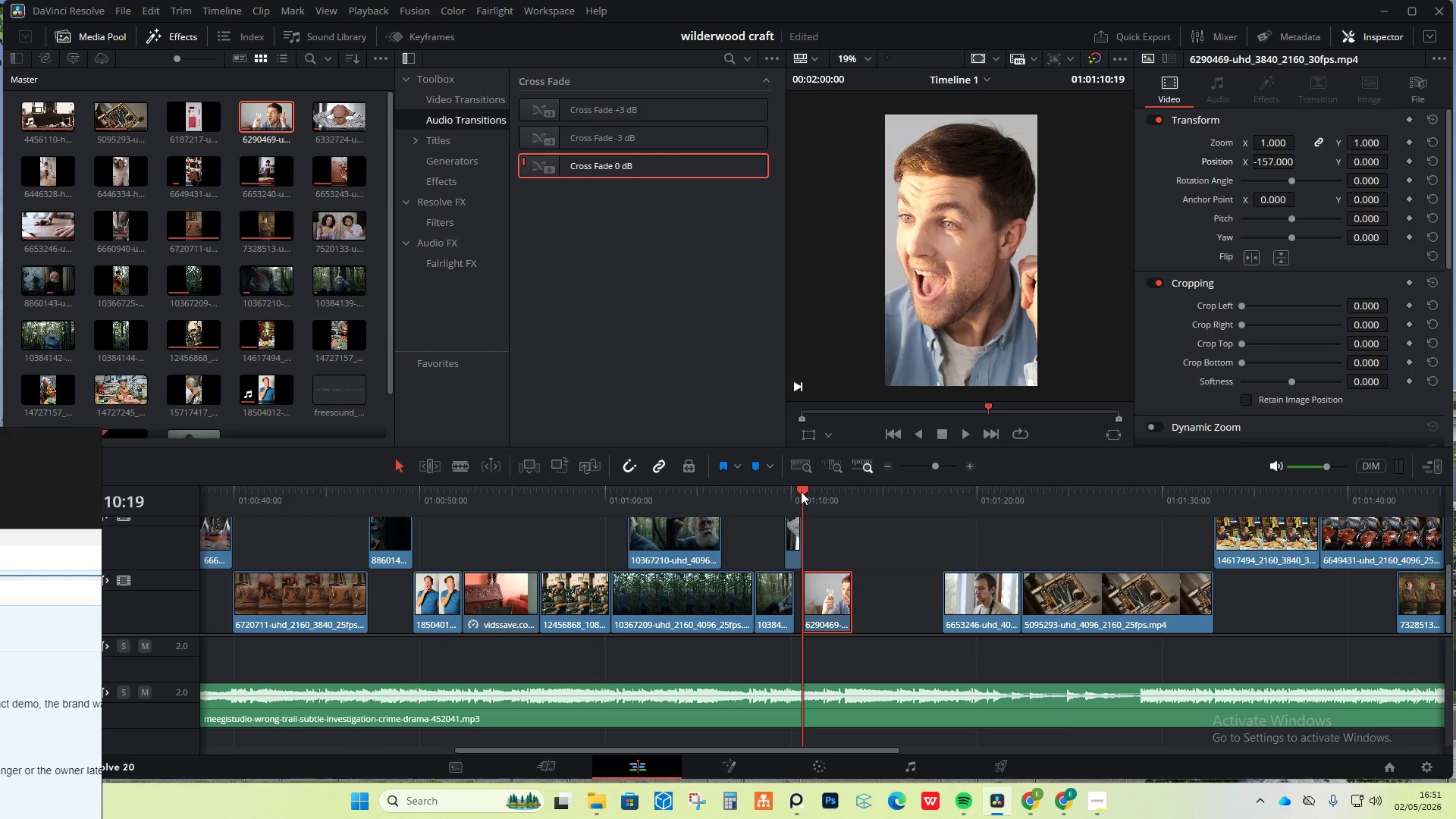 
left_click_drag(start_coordinate=[799, 490], to_coordinate=[768, 490])
 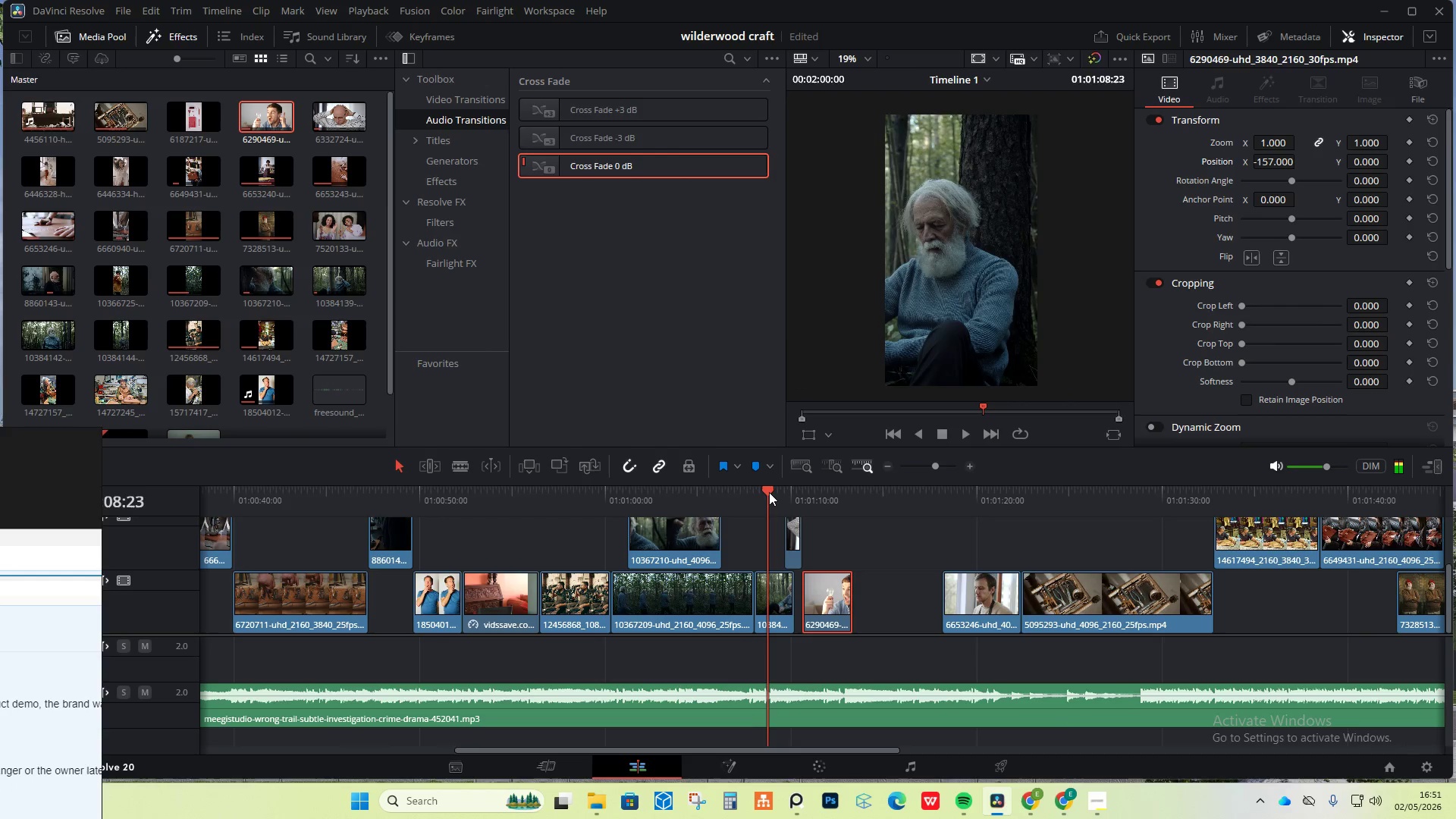 
key(Space)
 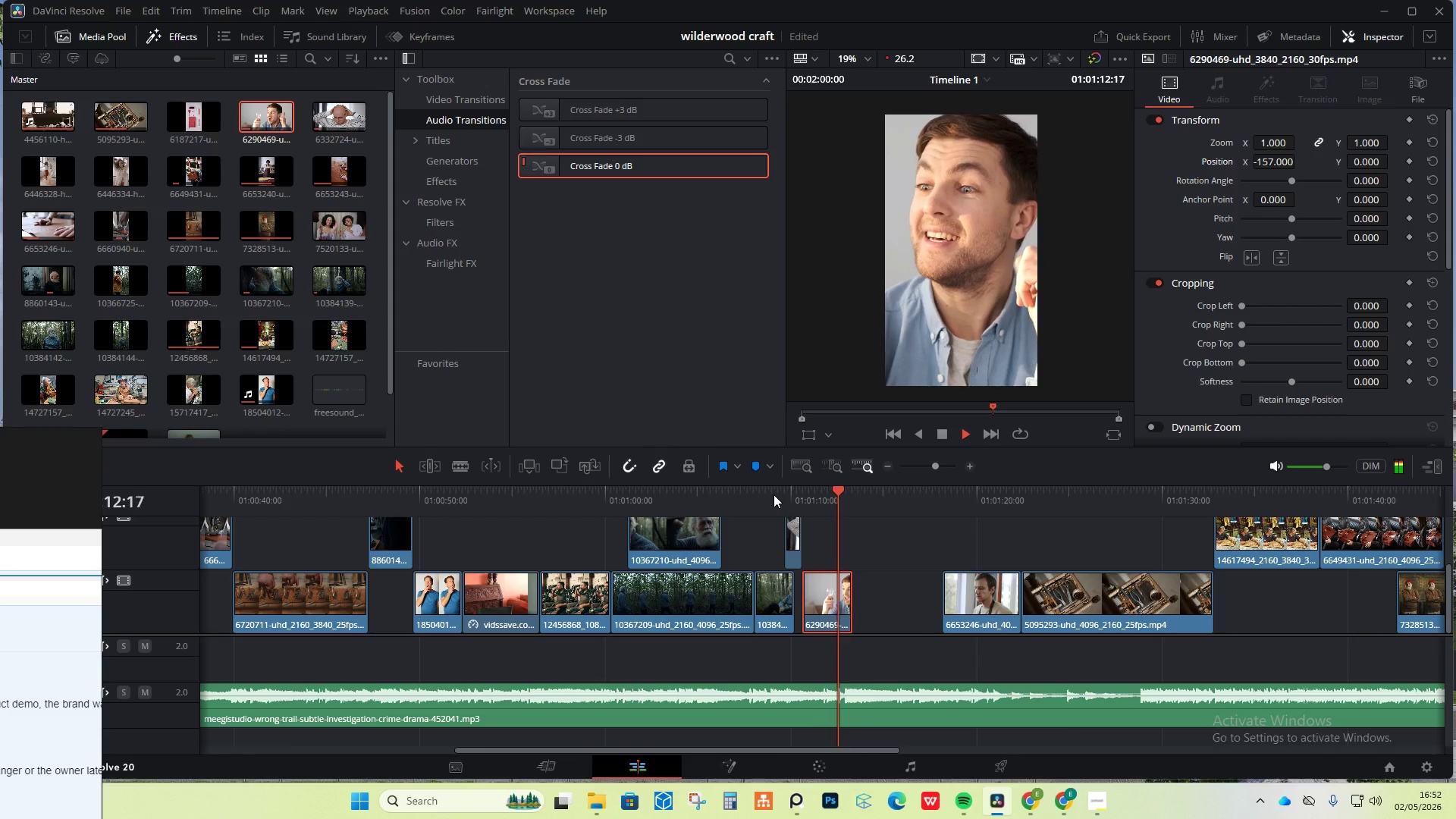 
wait(5.2)
 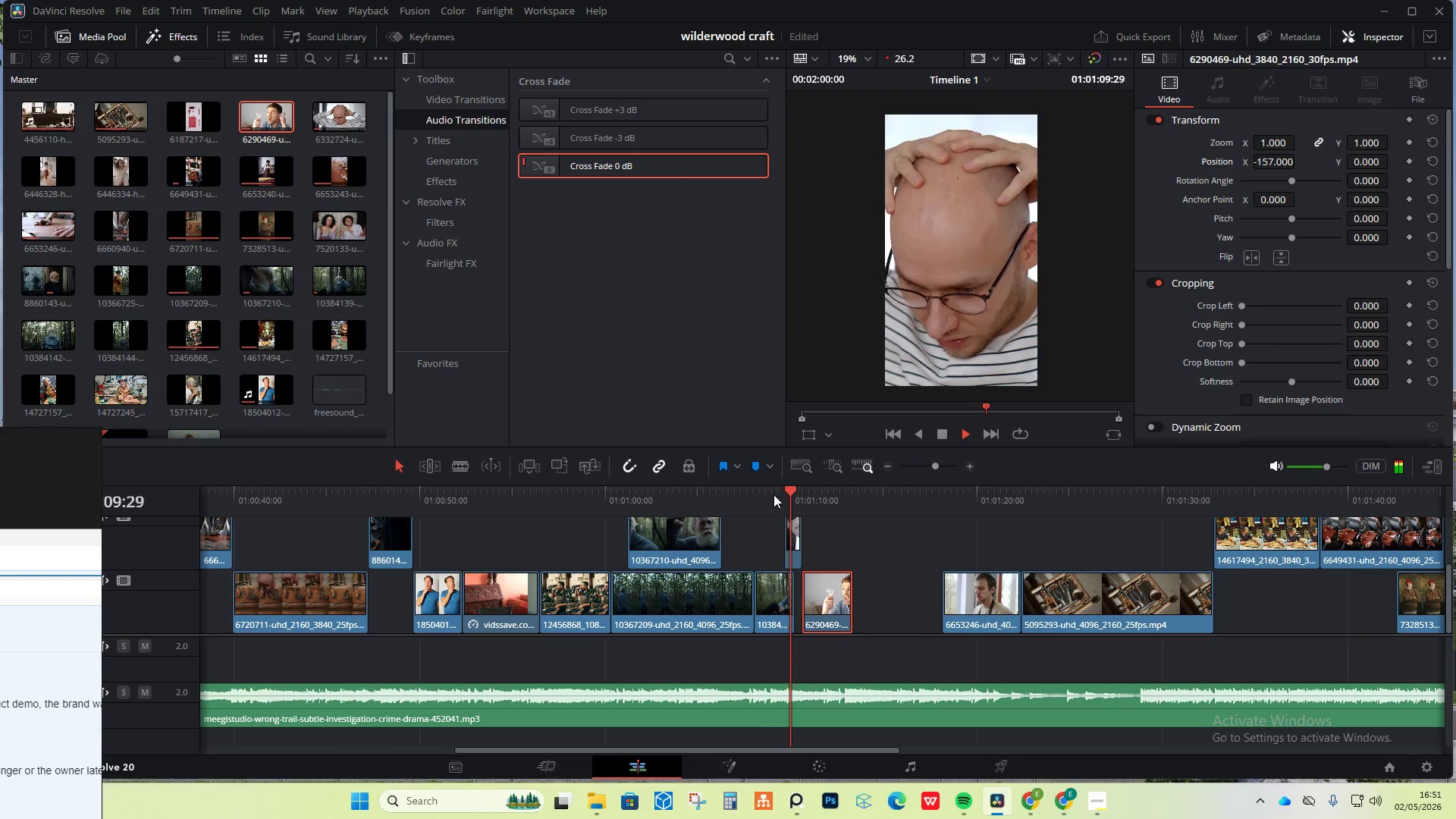 
key(Space)
 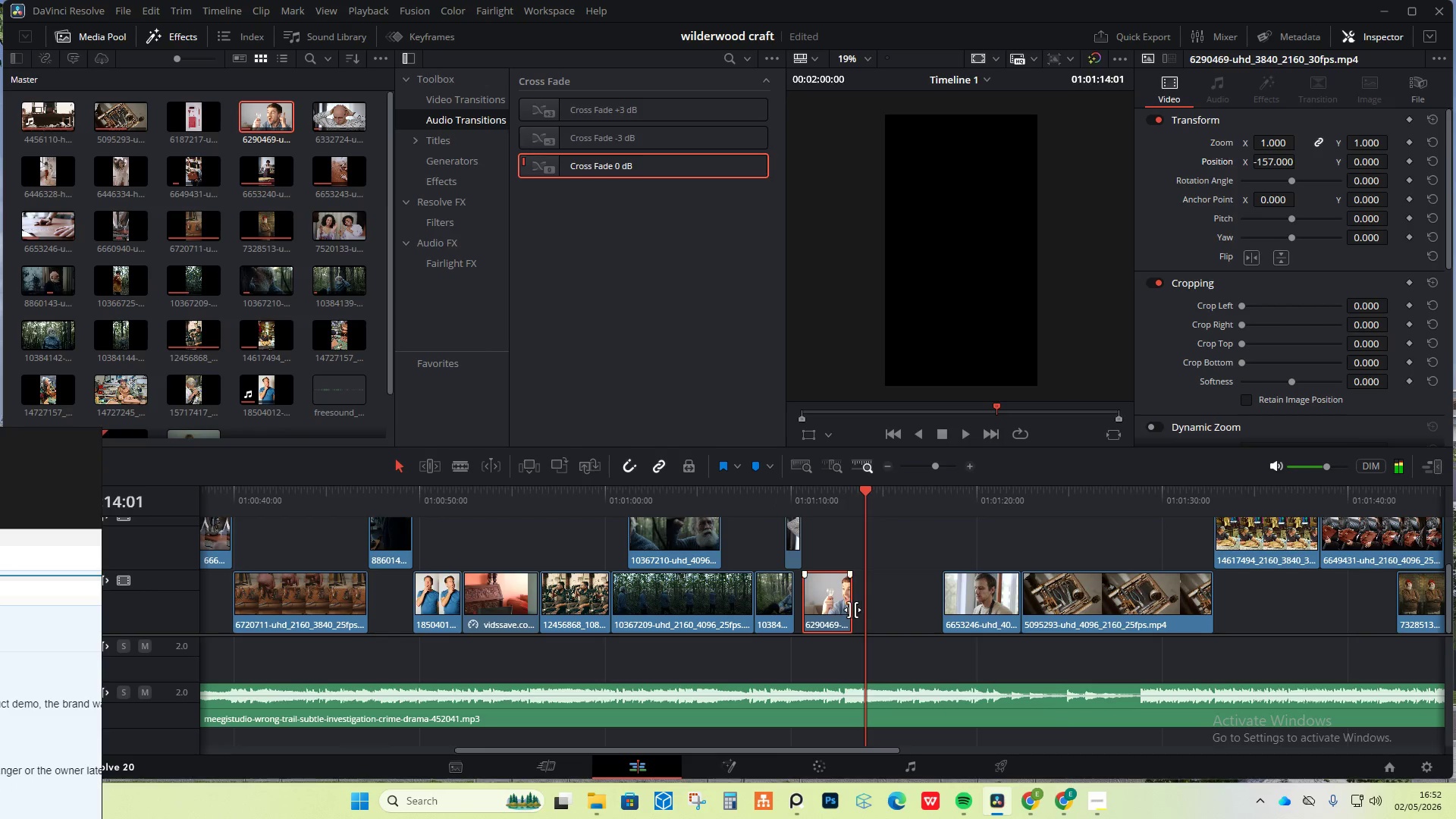 
left_click_drag(start_coordinate=[851, 610], to_coordinate=[877, 613])
 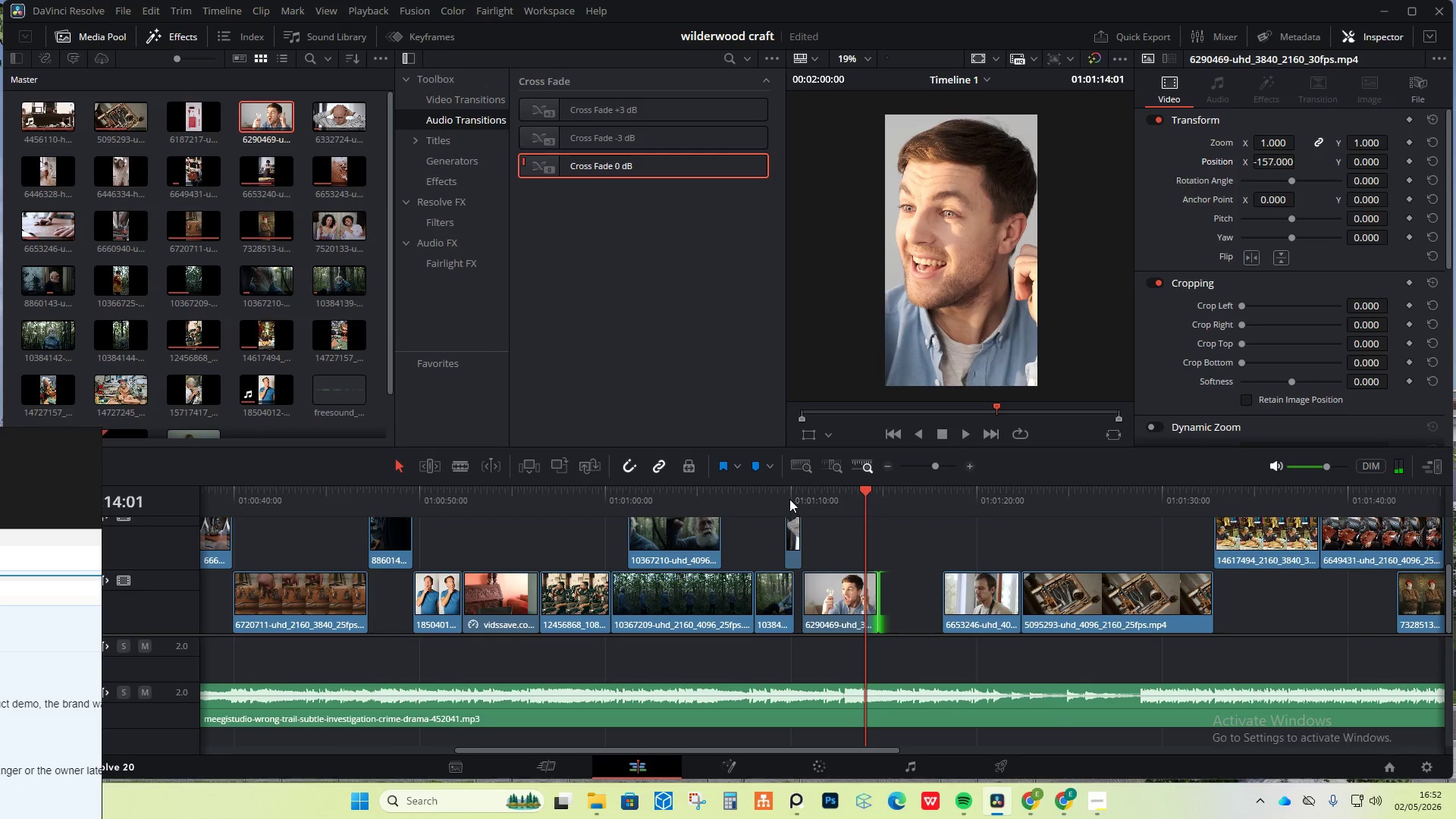 
left_click([789, 490])
 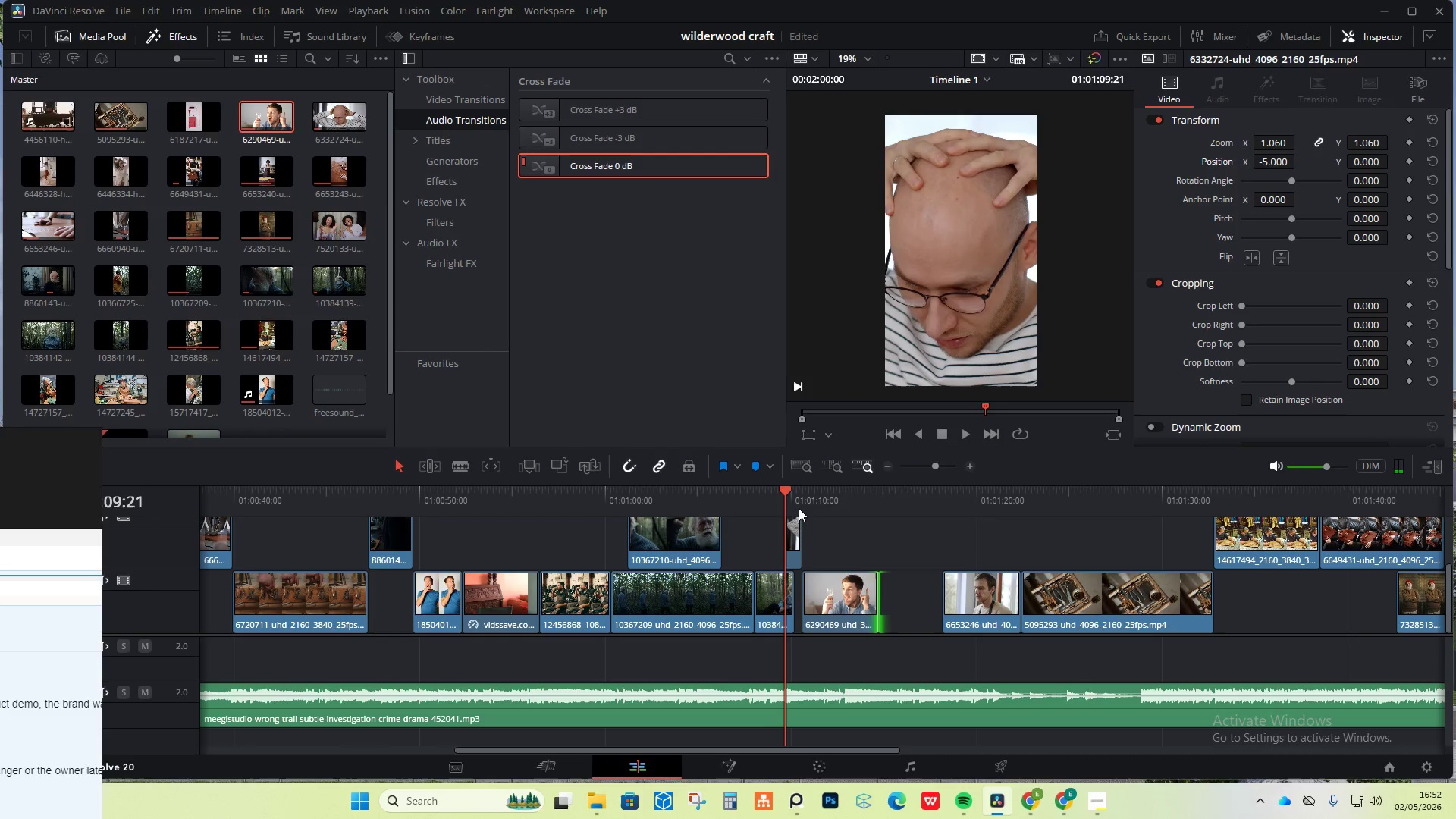 
key(Space)
 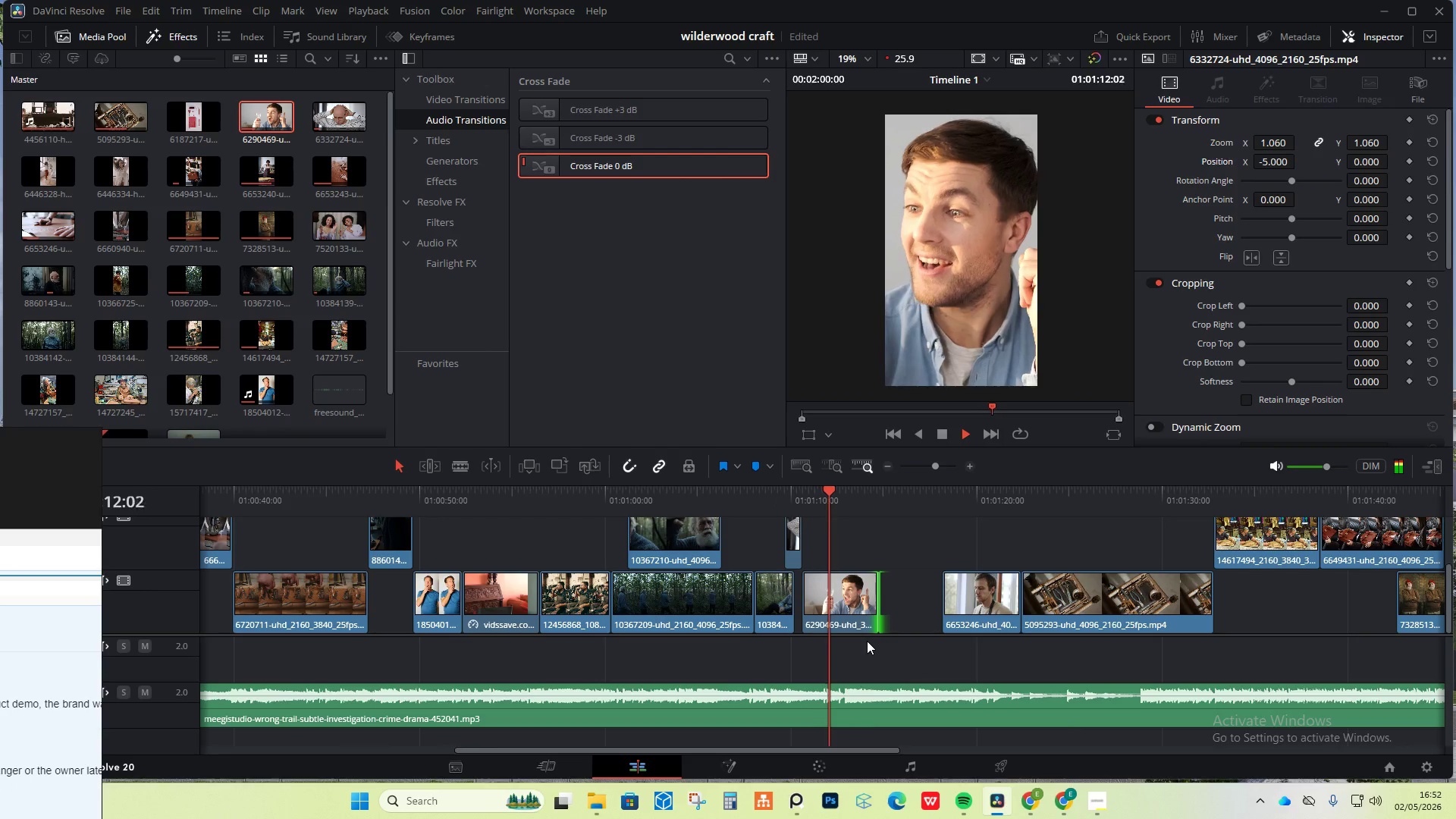 
key(Space)
 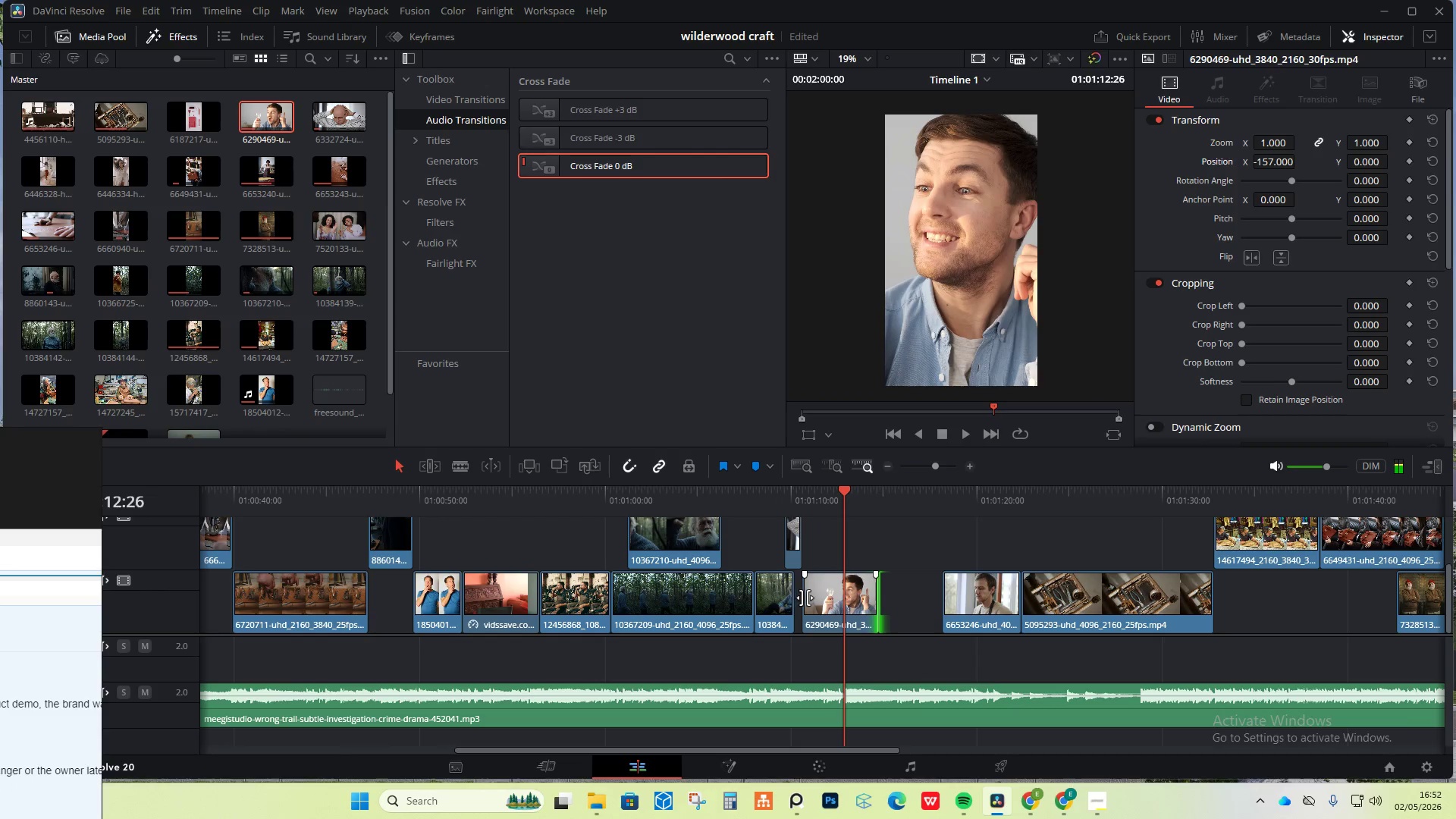 
left_click_drag(start_coordinate=[805, 598], to_coordinate=[830, 601])
 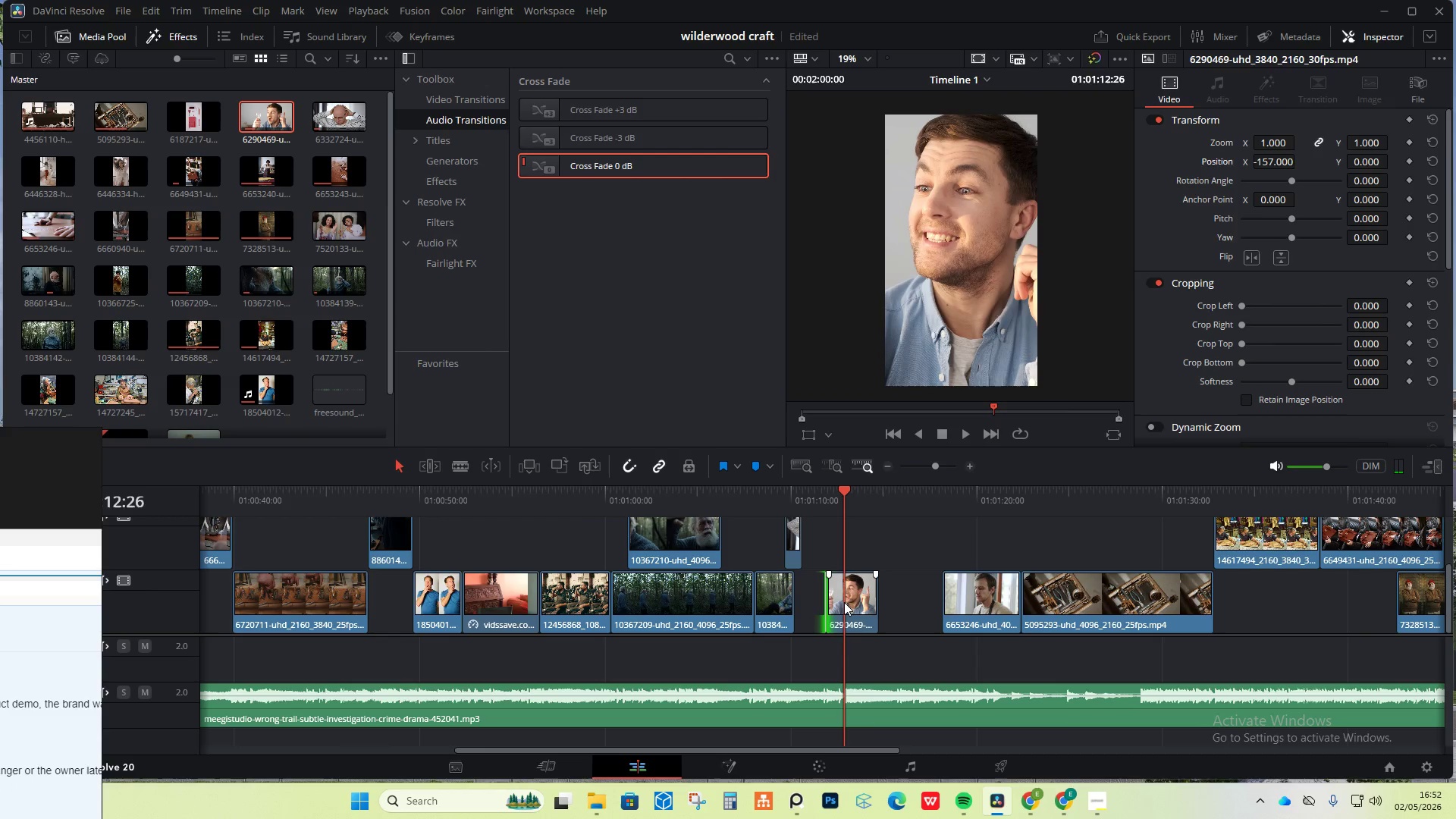 
left_click_drag(start_coordinate=[844, 602], to_coordinate=[818, 603])
 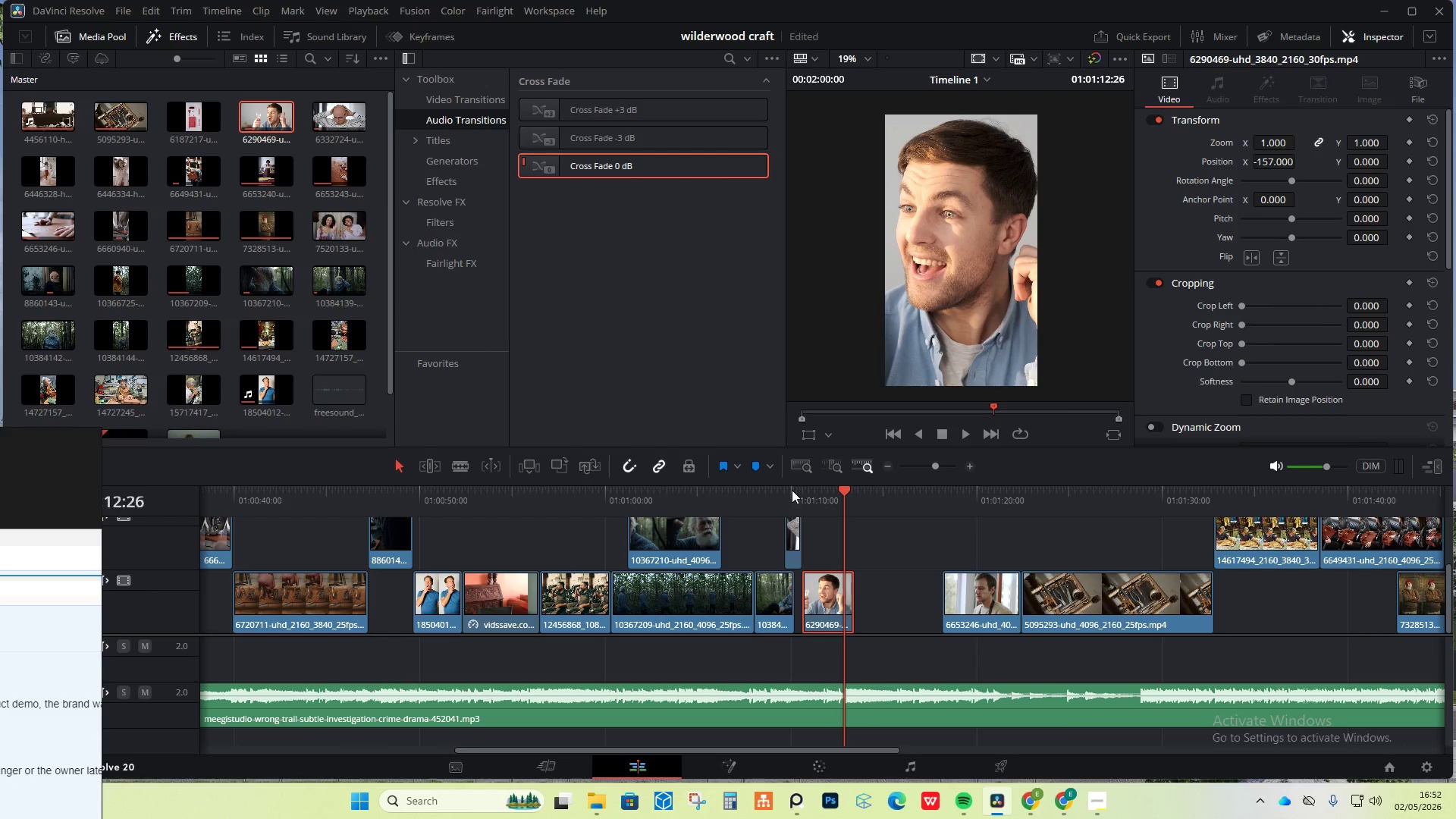 
left_click([778, 490])
 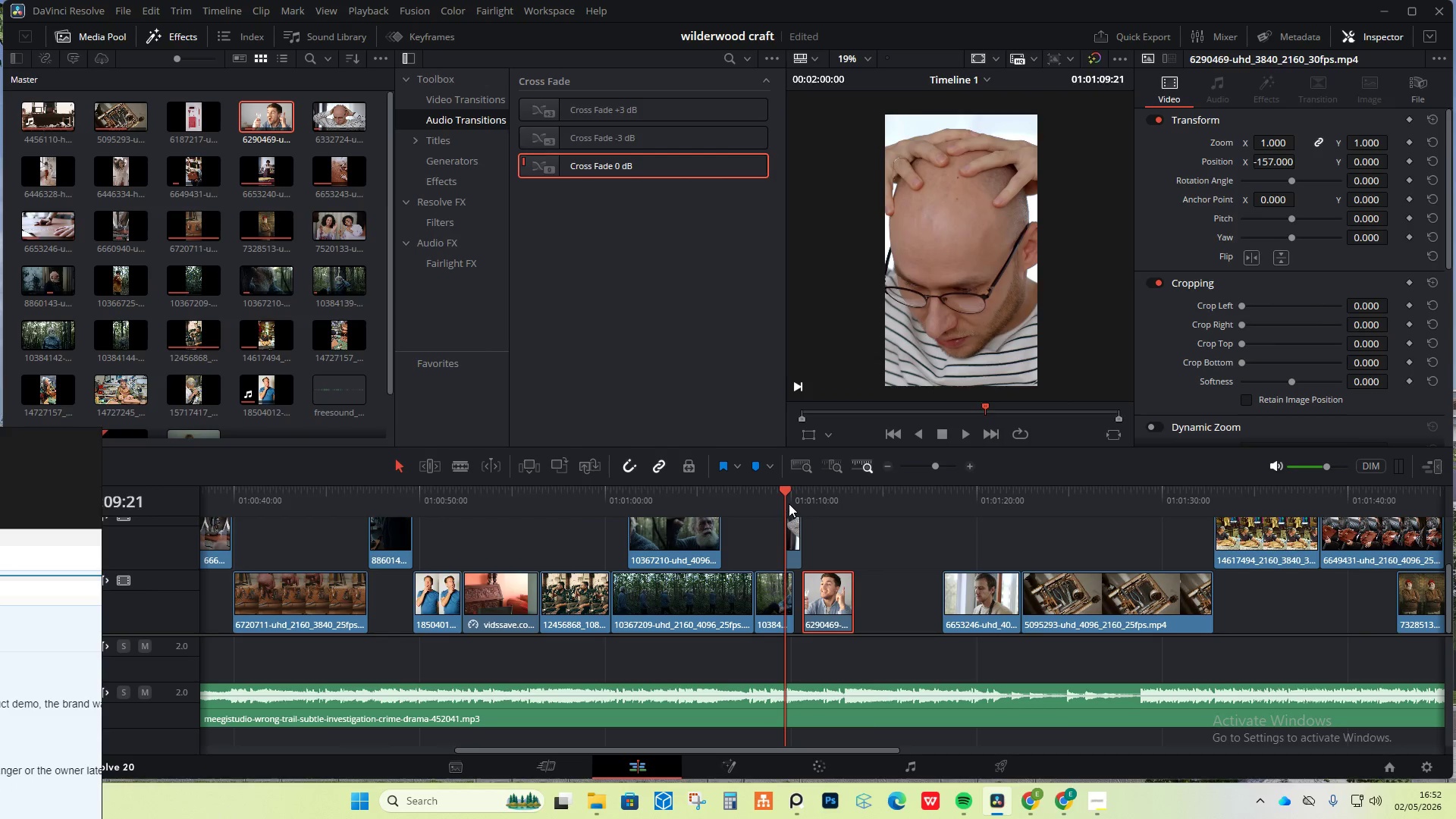 
key(Space)
 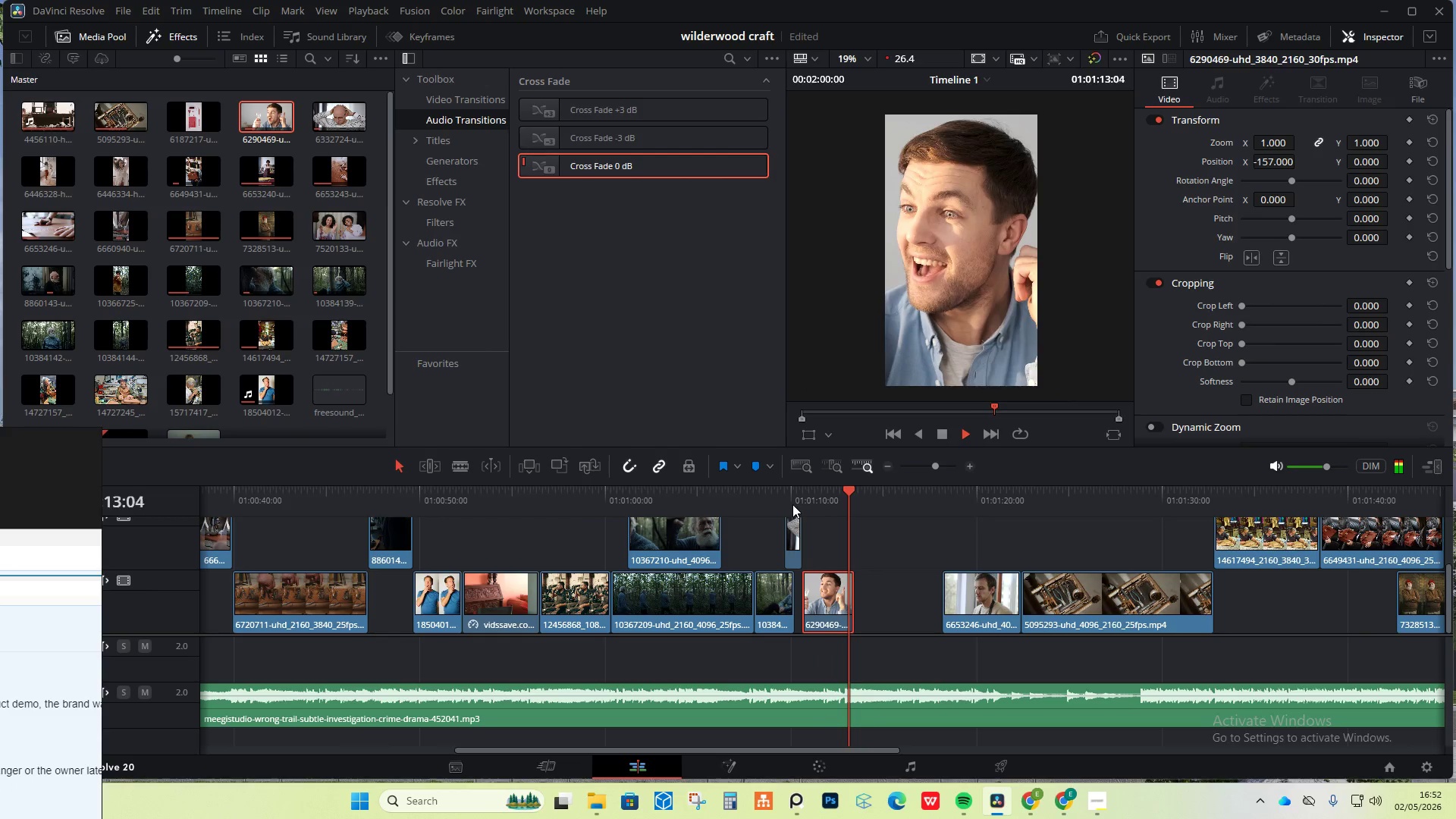 
key(Space)
 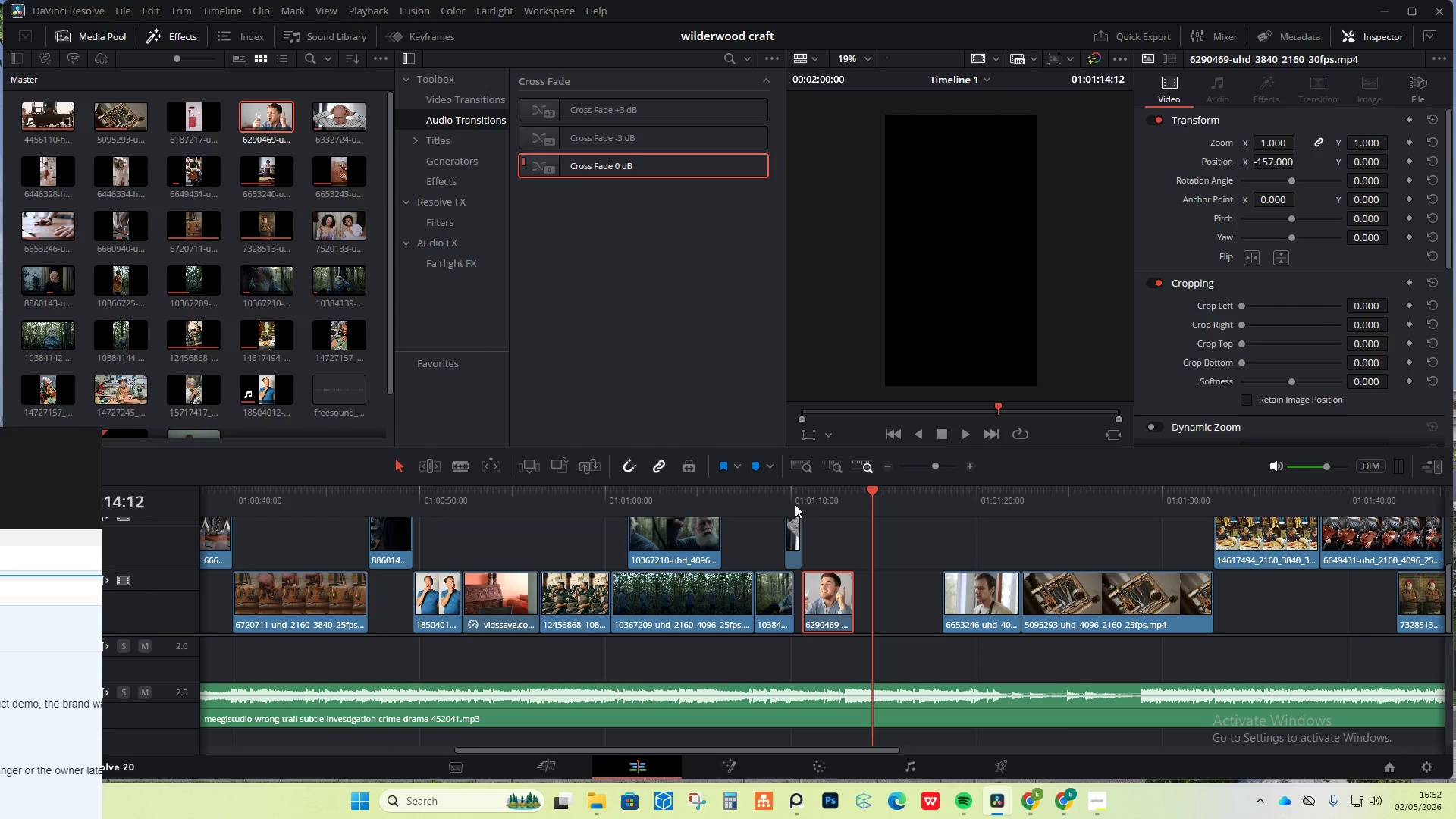 
wait(16.3)
 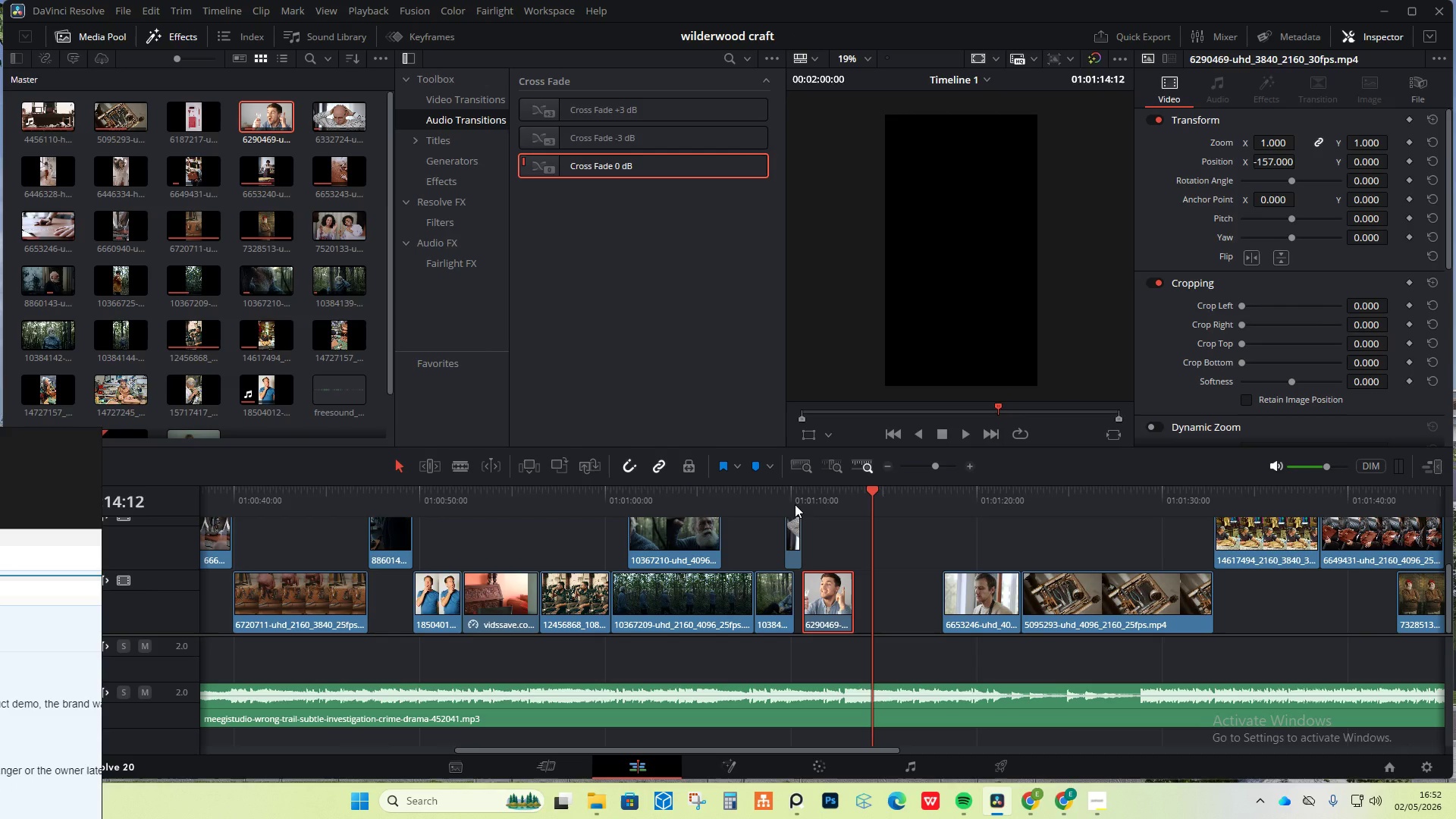 
scroll: coordinate [167, 287], scroll_direction: down, amount: 3.0
 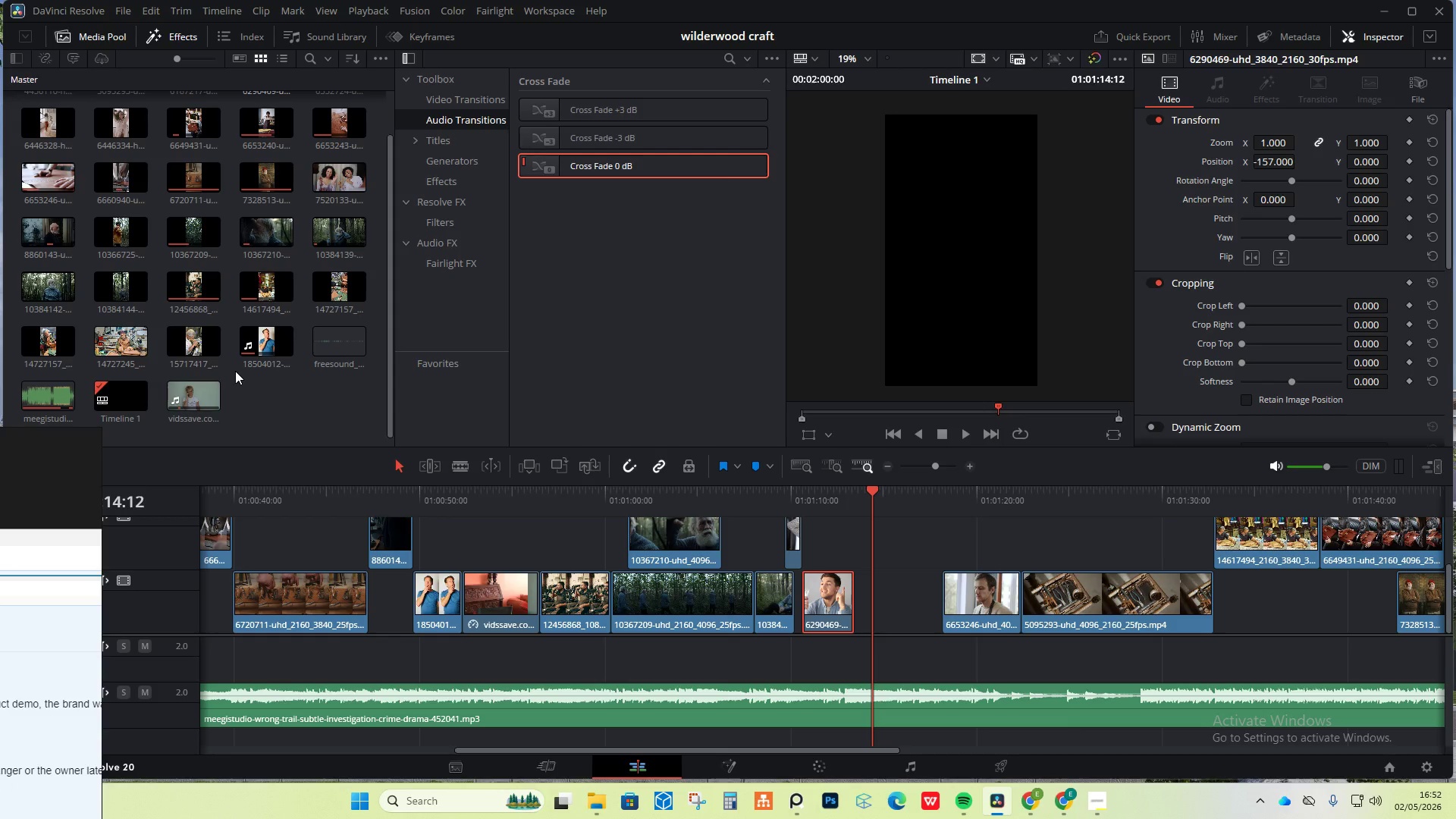 
wait(7.39)
 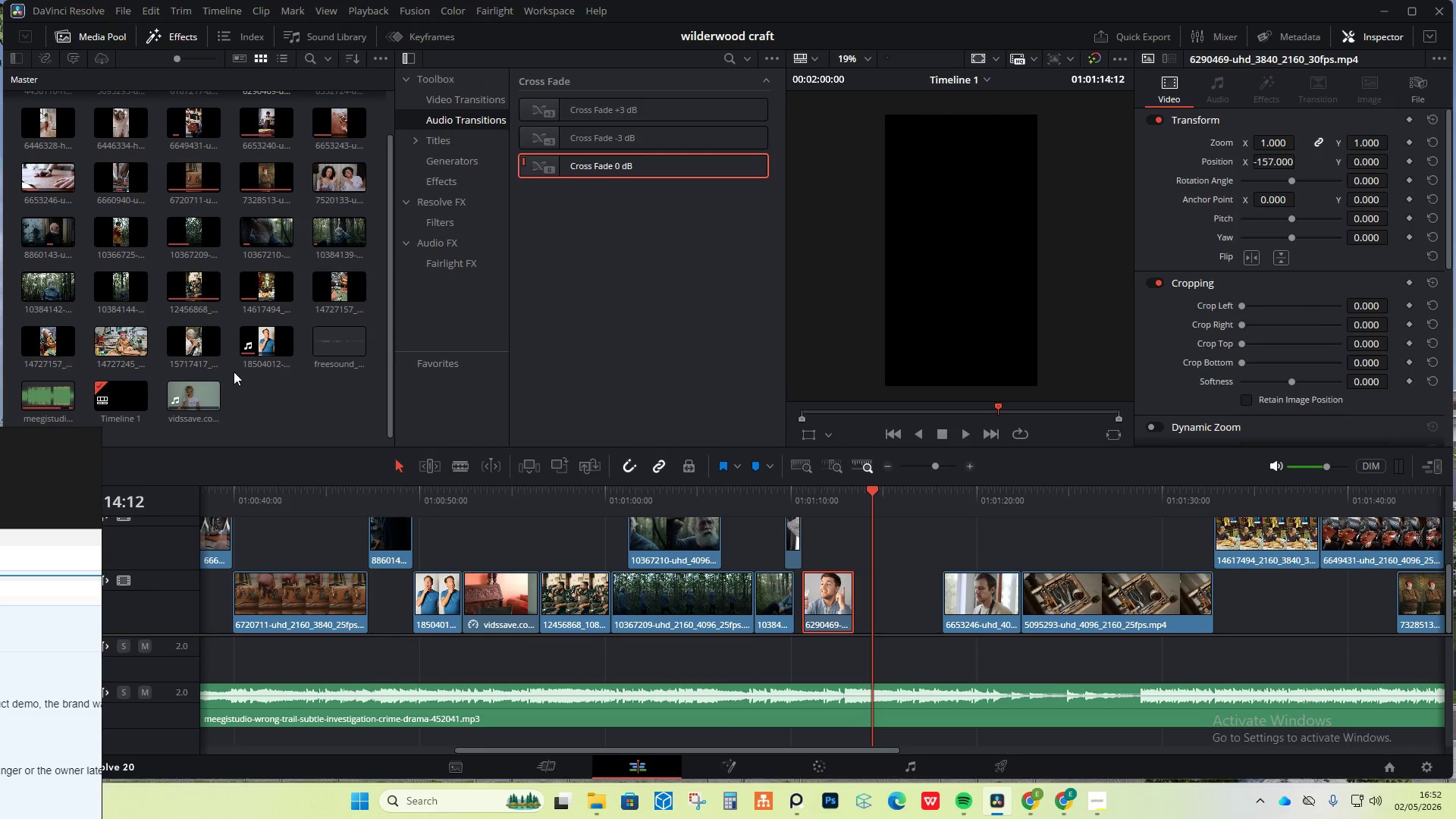 
scroll: coordinate [215, 294], scroll_direction: up, amount: 1.0
 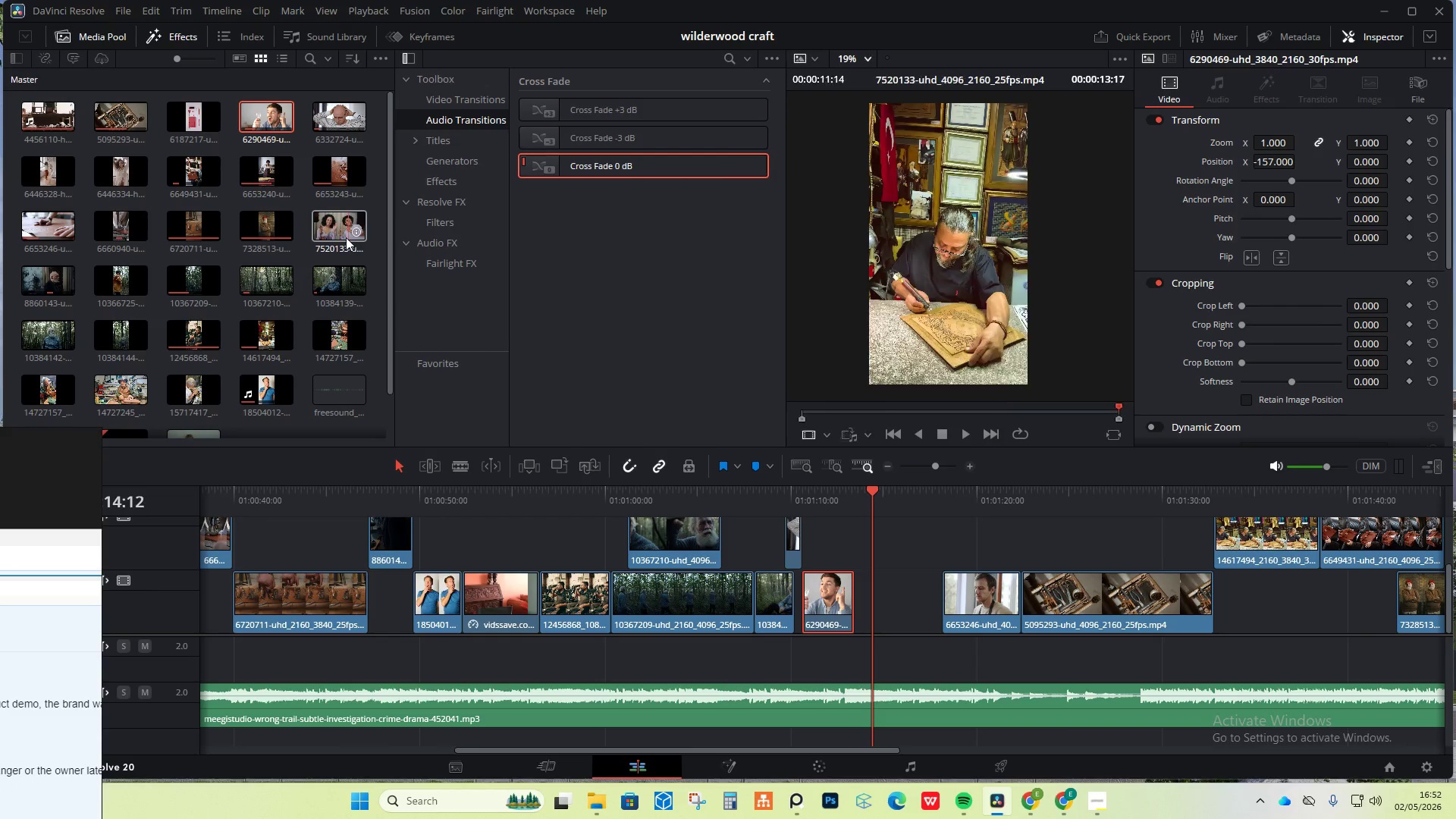 
wait(6.21)
 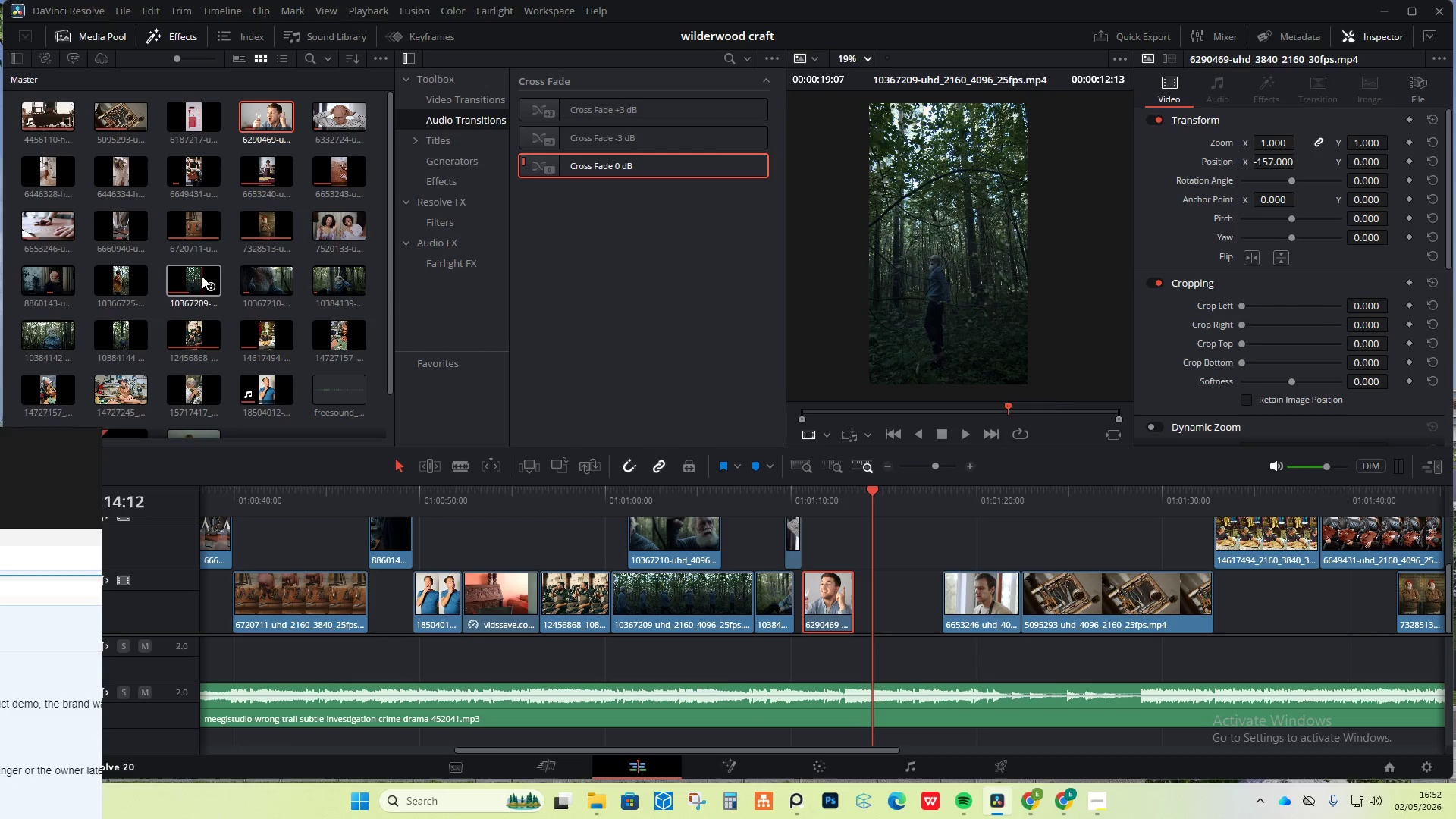 
left_click_drag(start_coordinate=[331, 229], to_coordinate=[846, 557])
 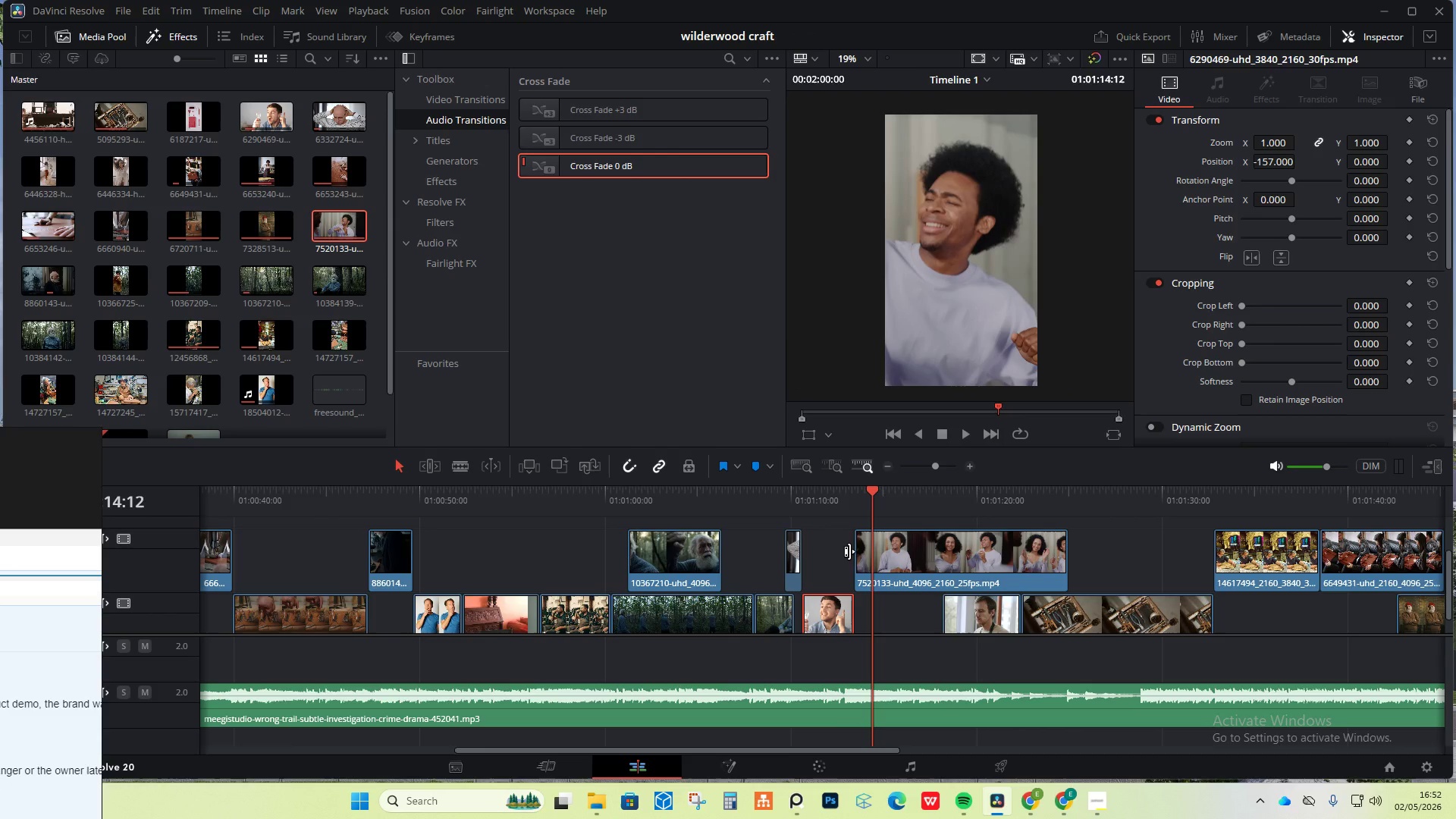 
left_click_drag(start_coordinate=[890, 574], to_coordinate=[877, 574])
 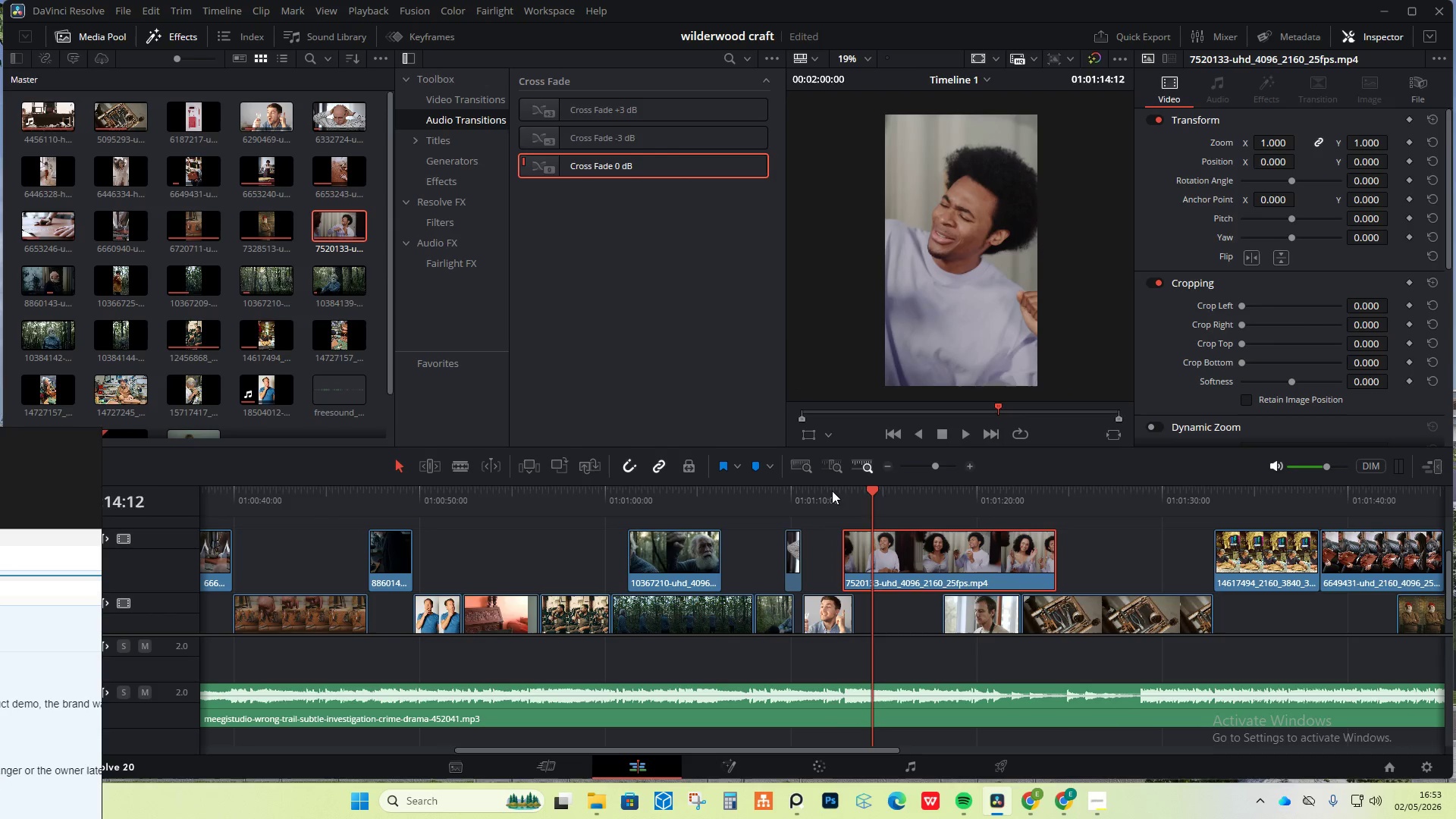 
left_click_drag(start_coordinate=[831, 489], to_coordinate=[827, 497])
 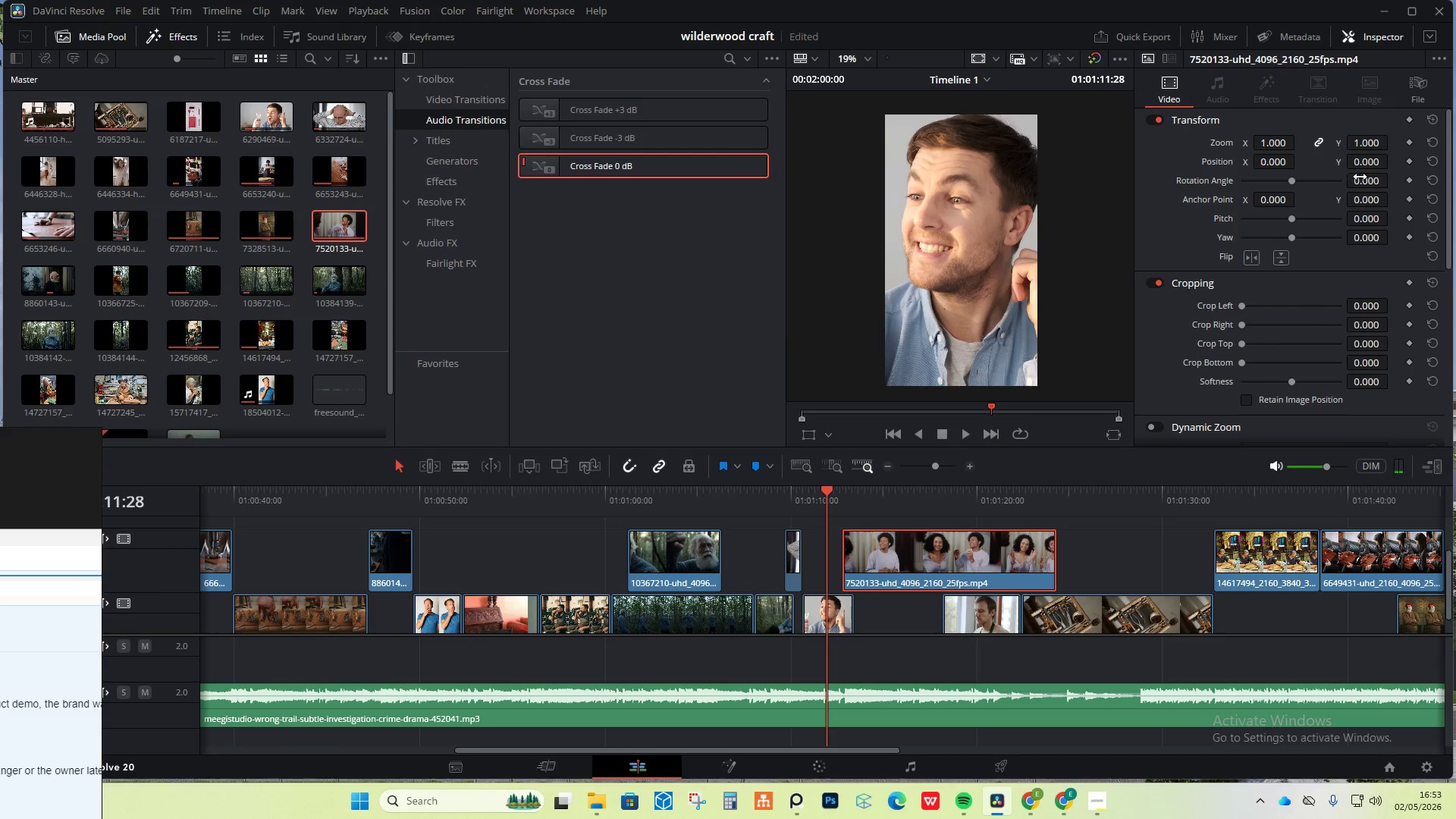 
left_click_drag(start_coordinate=[1366, 162], to_coordinate=[1376, 163])
 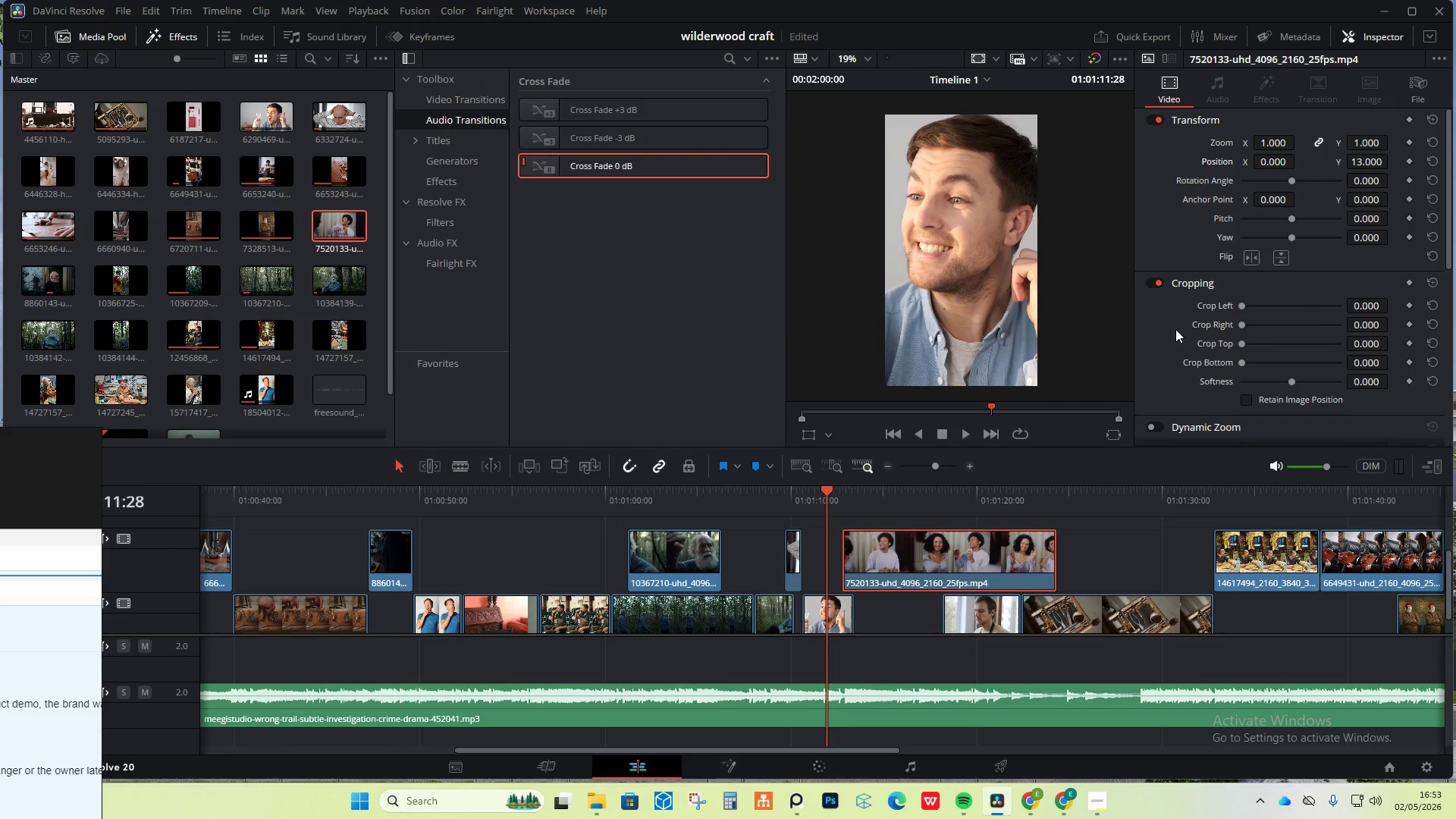 
key(Control+Z)
 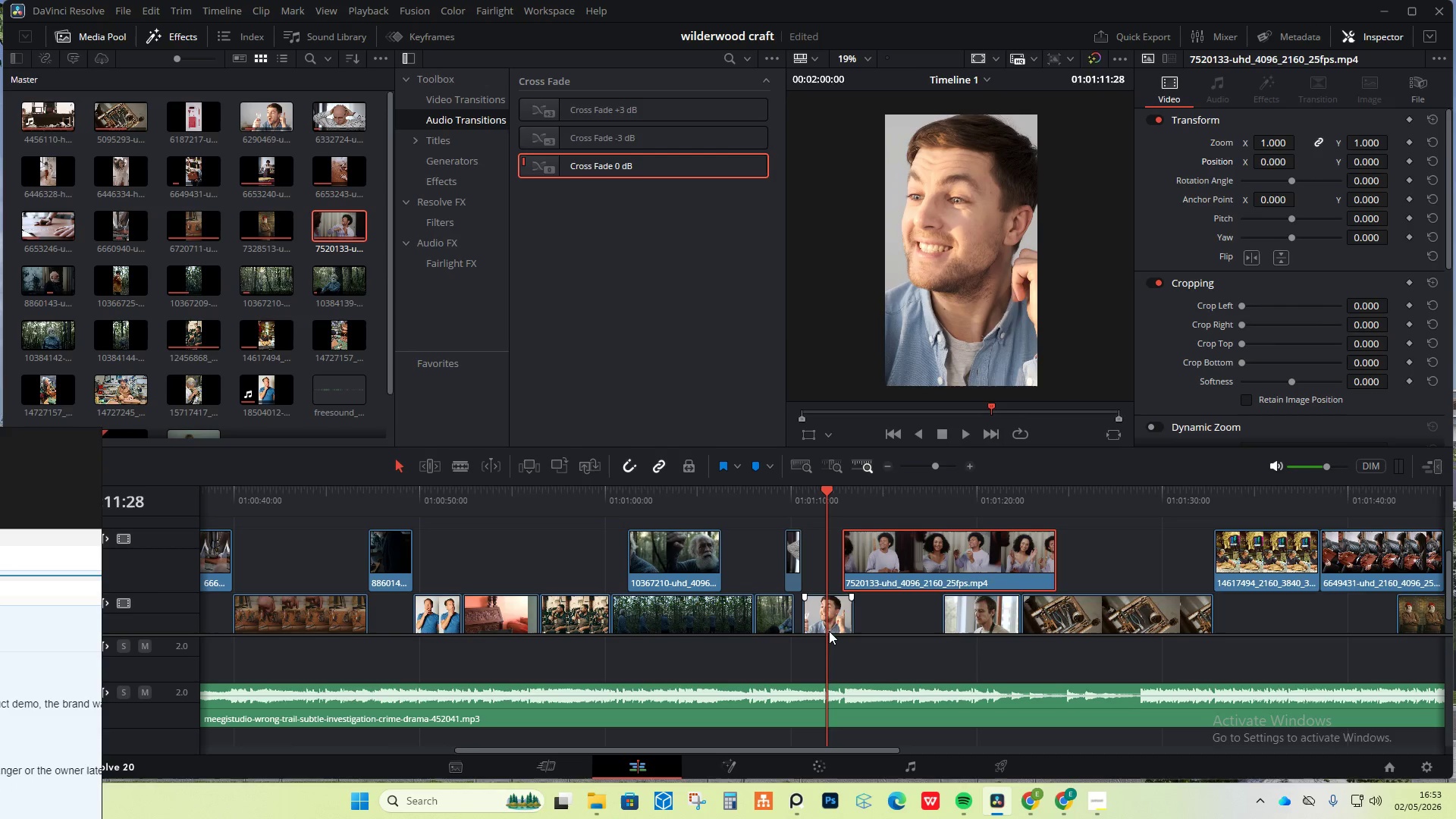 
left_click([830, 617])
 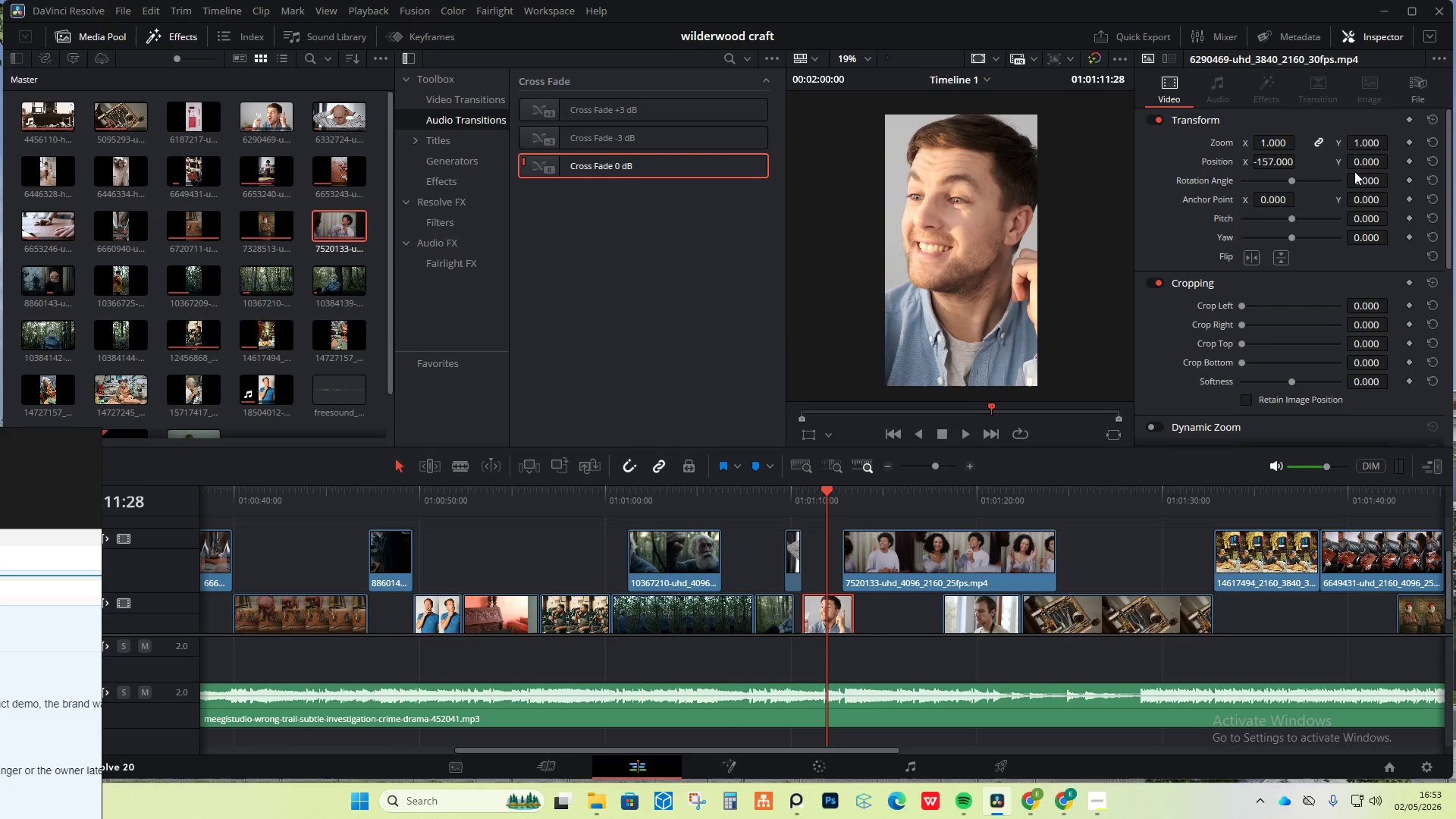 
left_click_drag(start_coordinate=[1362, 162], to_coordinate=[1301, 168])
 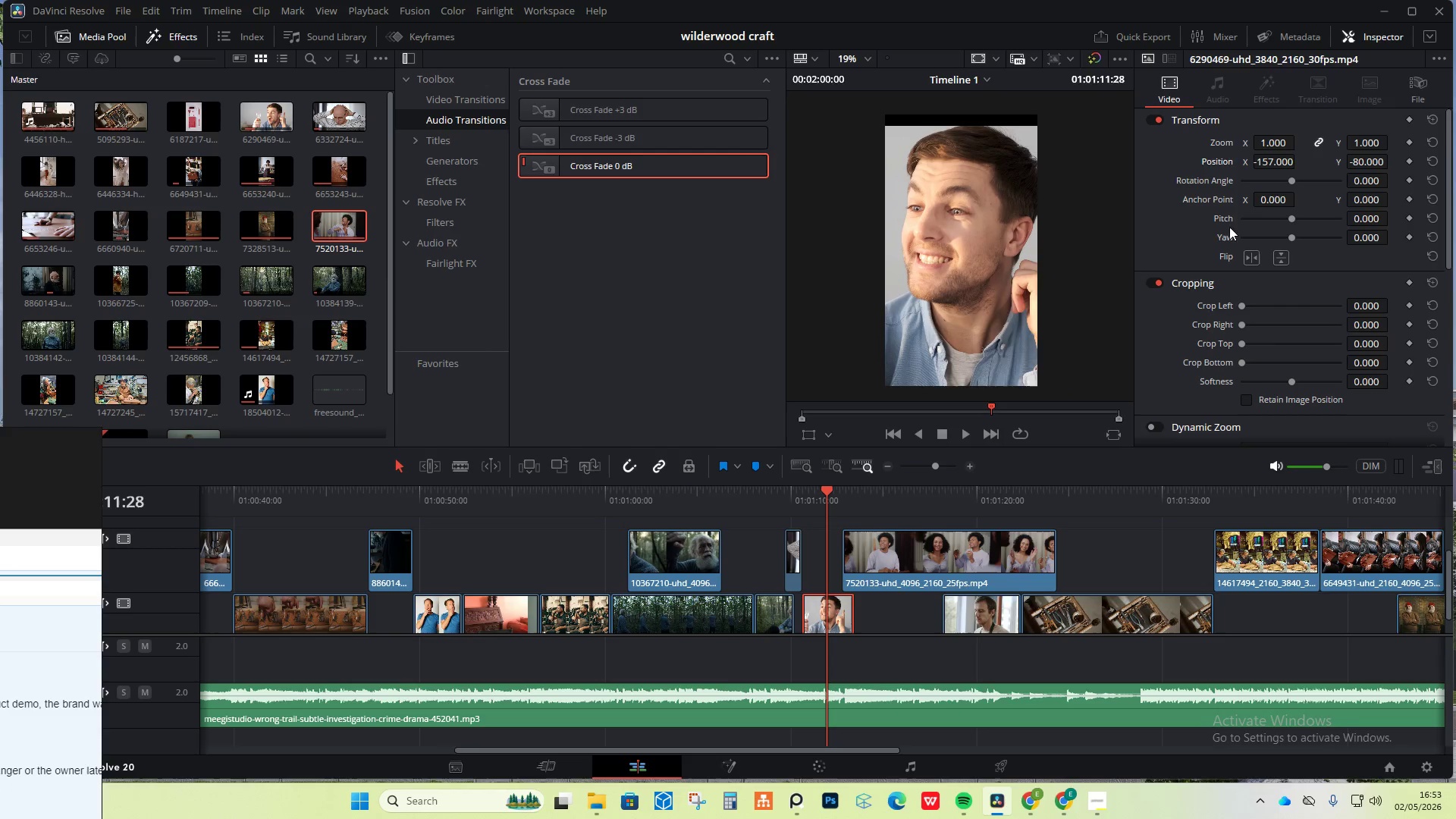 
key(Control+Z)
 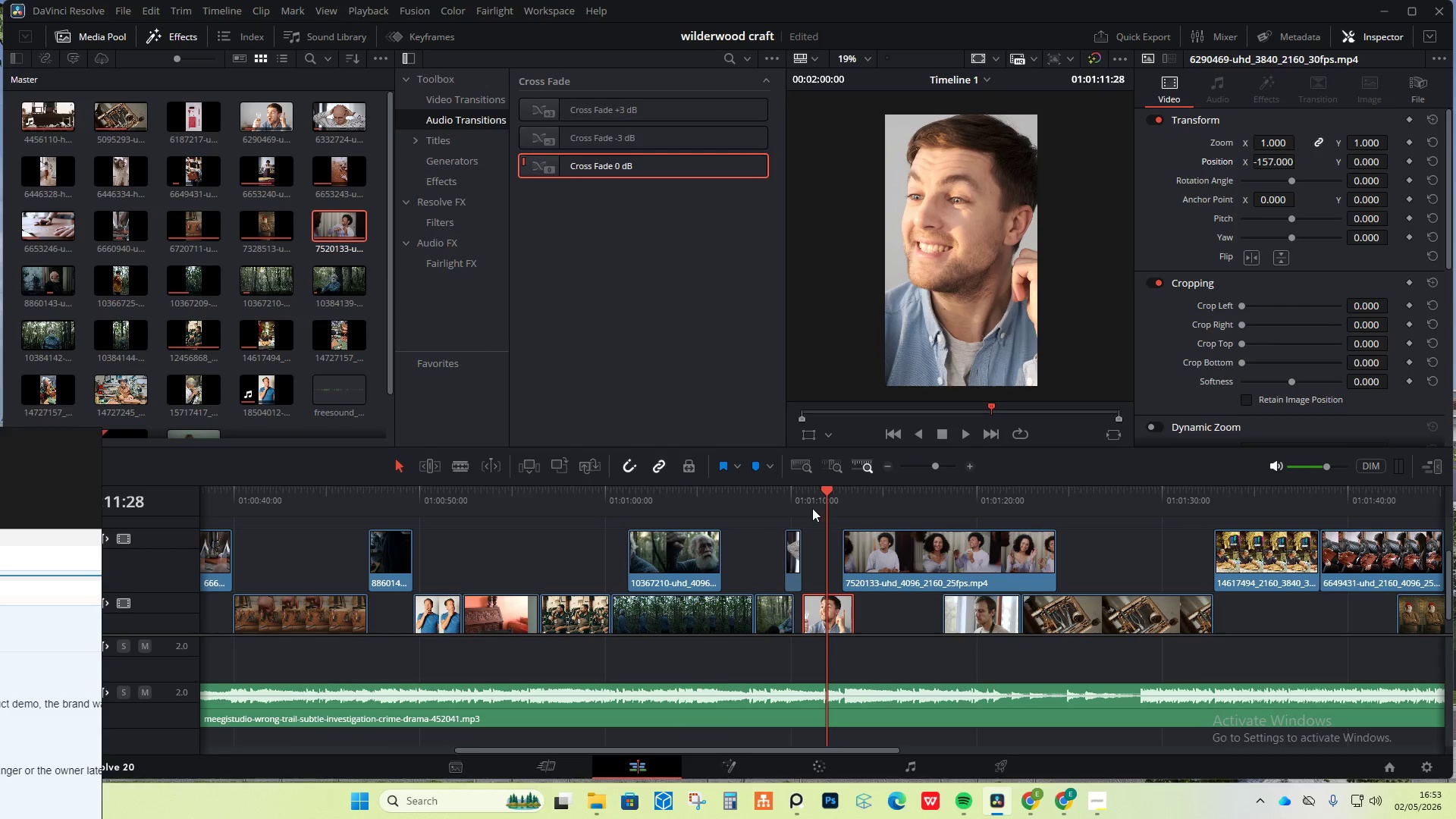 
left_click_drag(start_coordinate=[795, 494], to_coordinate=[782, 494])
 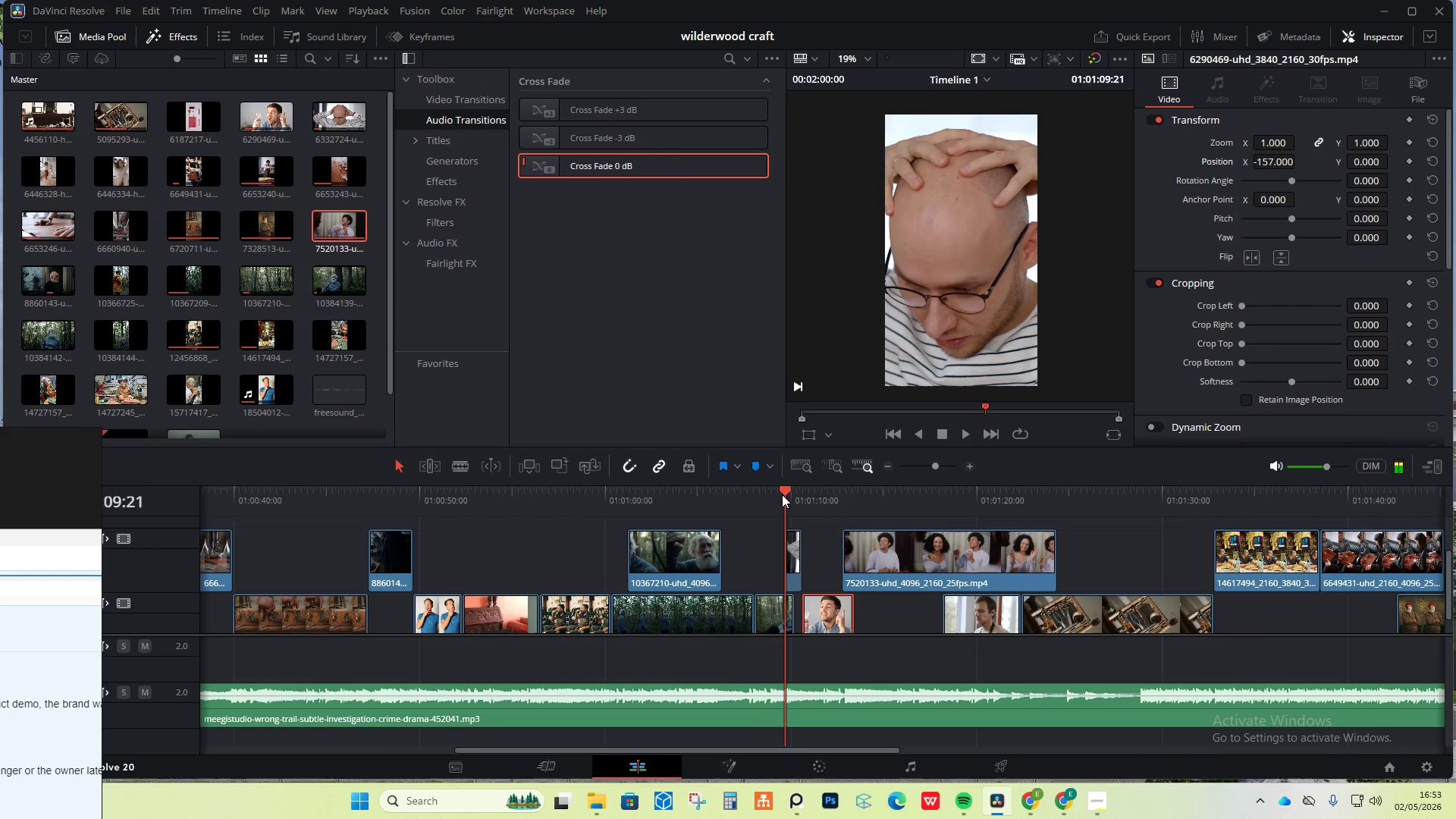 
key(Space)
 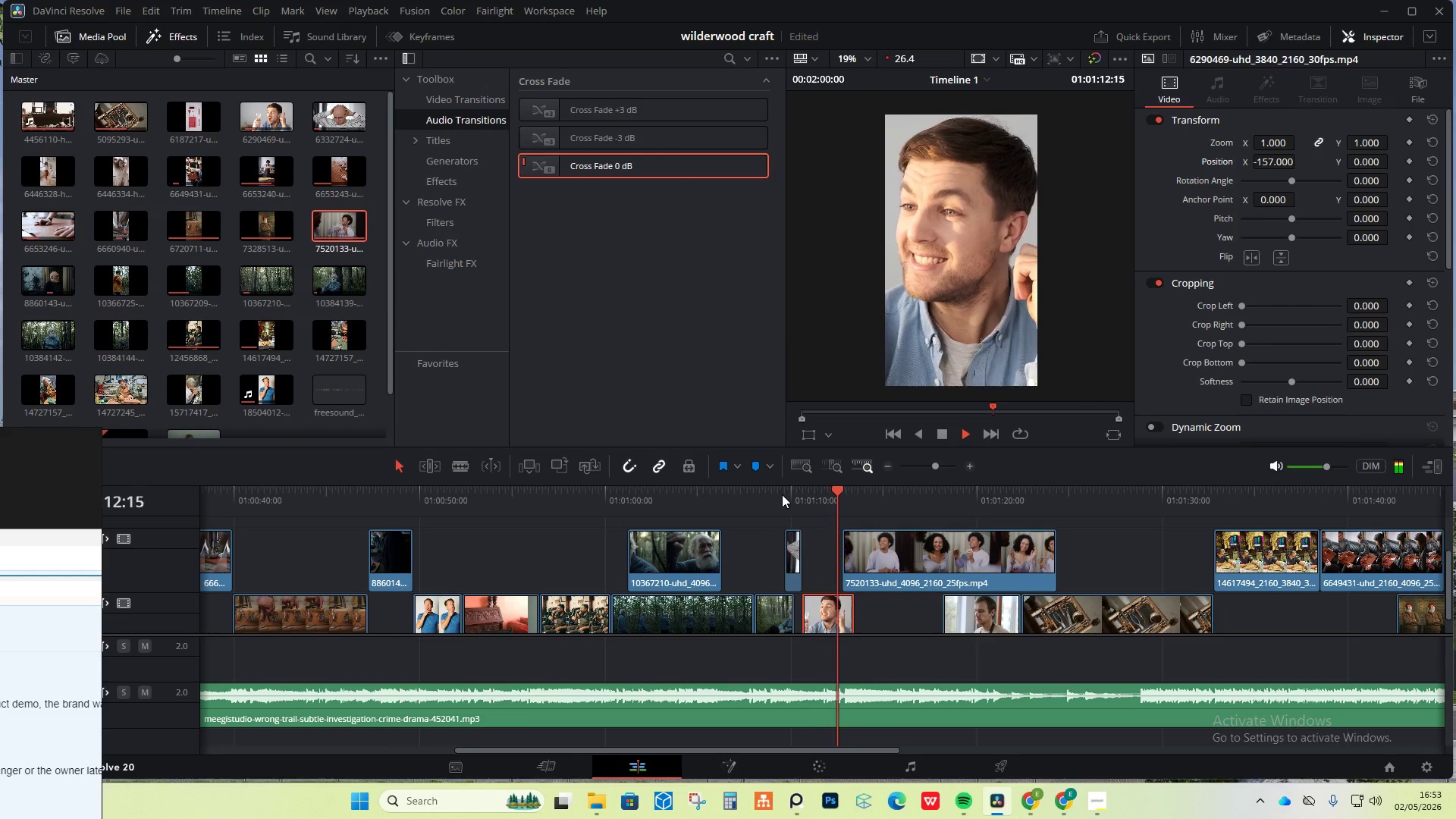 
key(Space)
 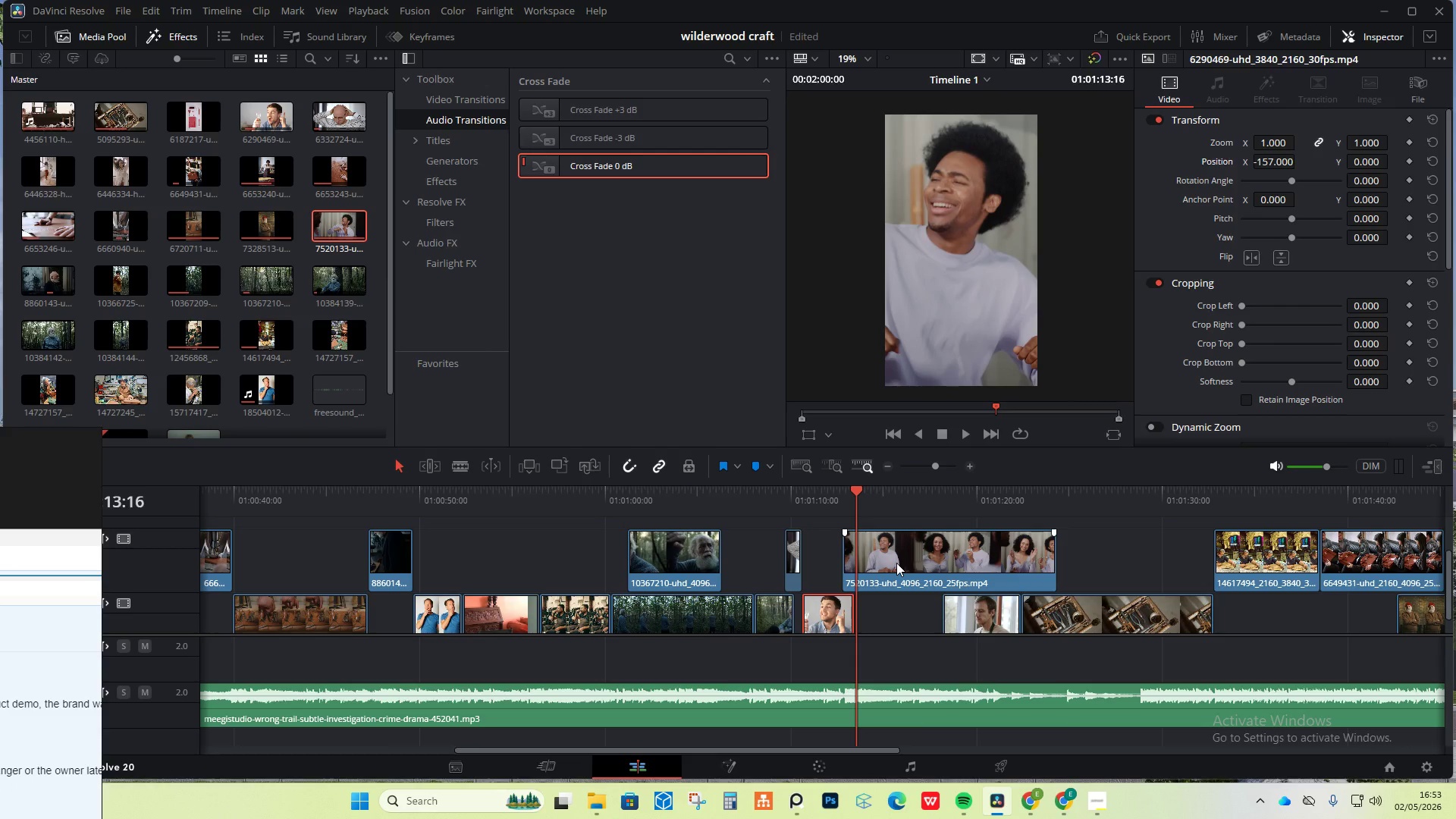 
wait(28.2)
 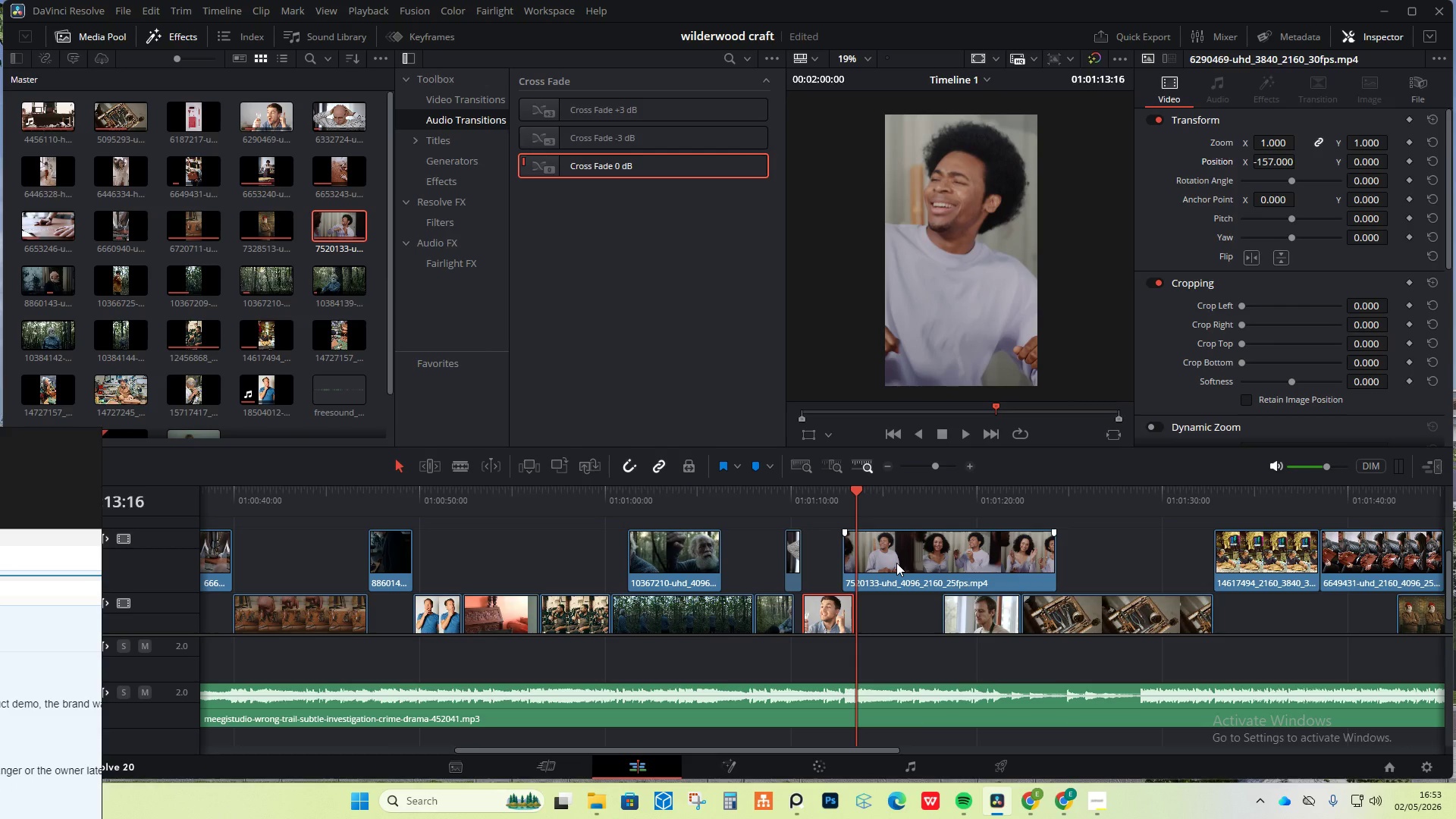 
left_click_drag(start_coordinate=[1059, 545], to_coordinate=[878, 554])
 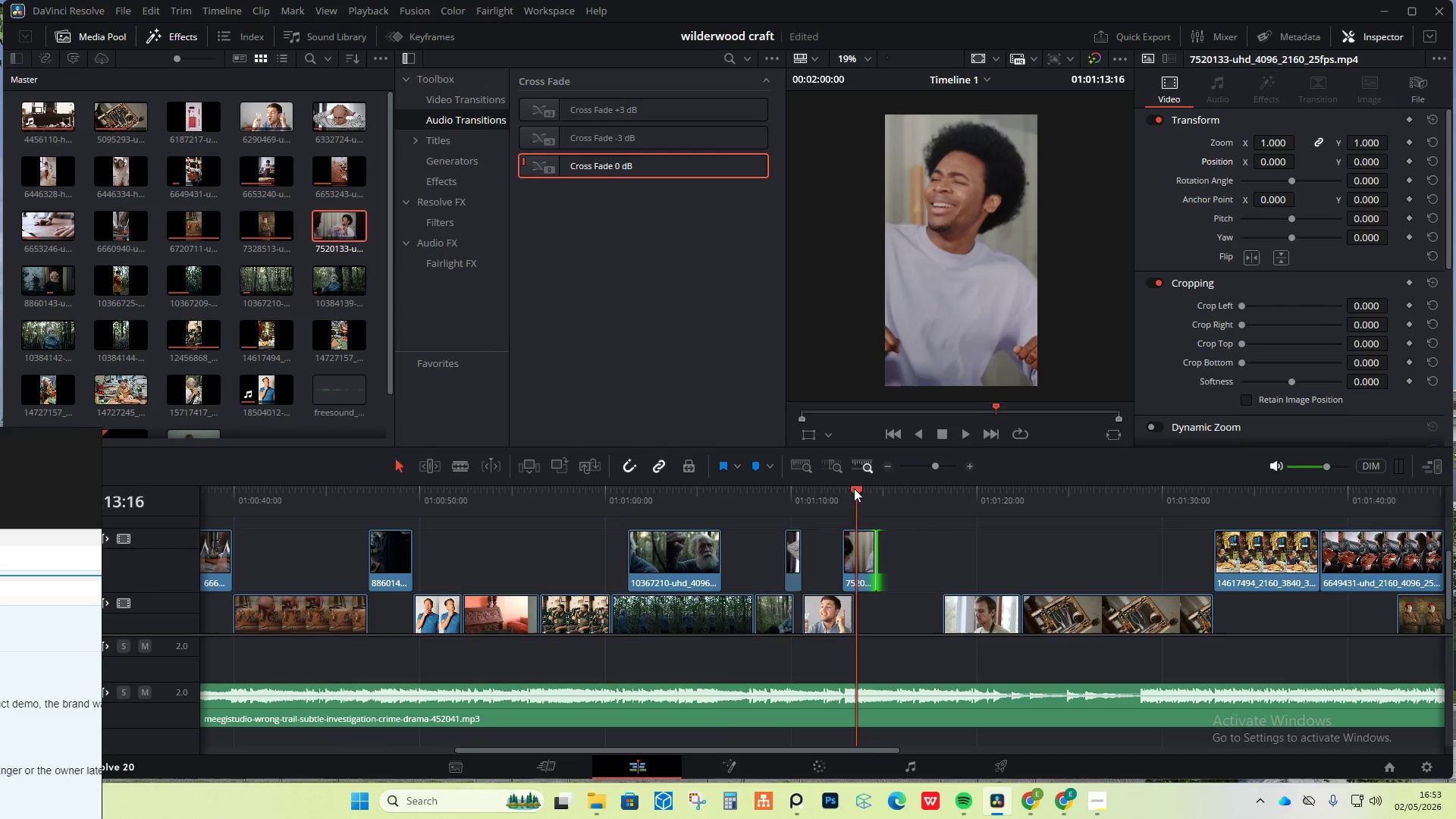 
left_click_drag(start_coordinate=[854, 488], to_coordinate=[783, 489])
 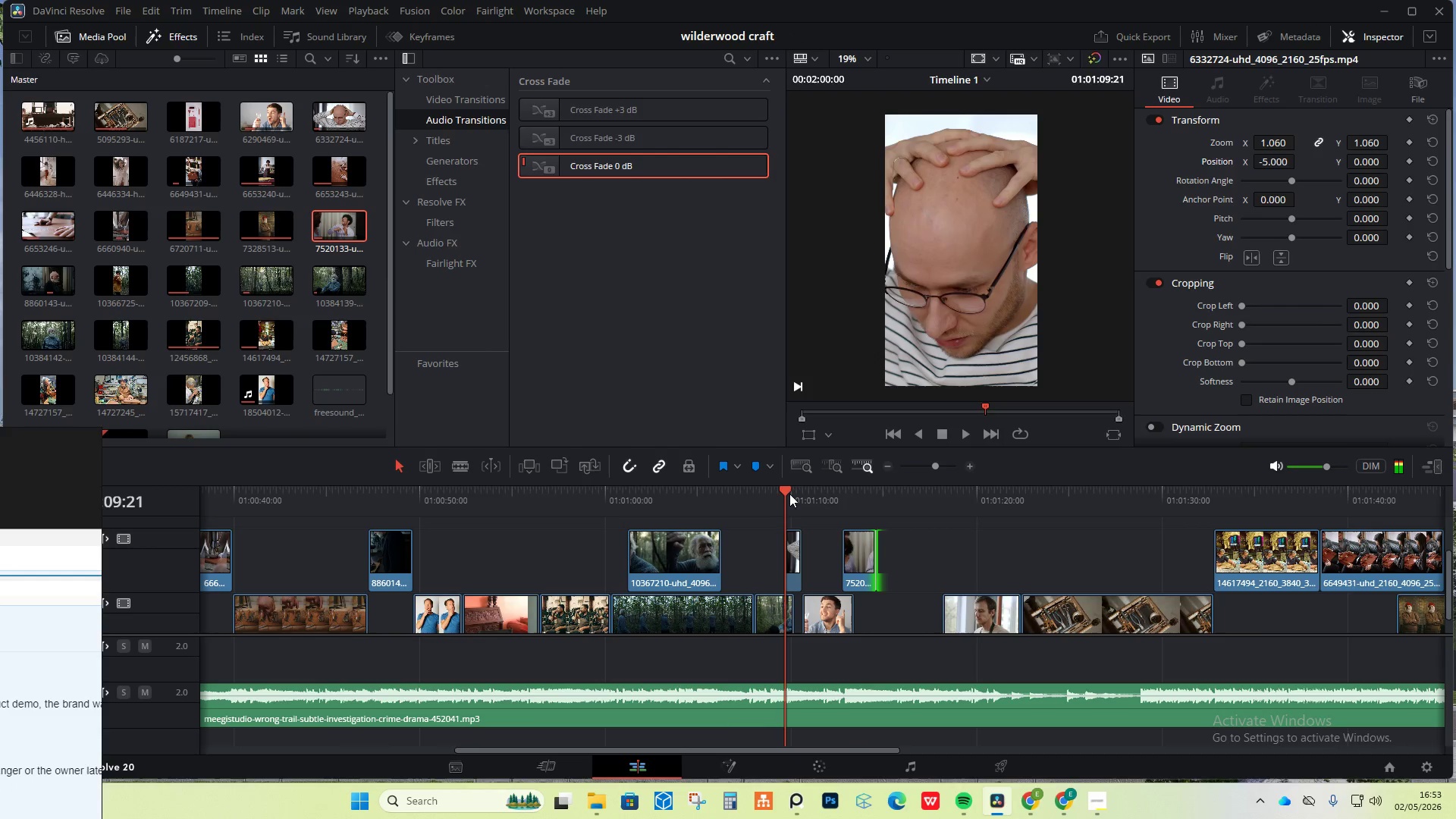 
key(Space)
 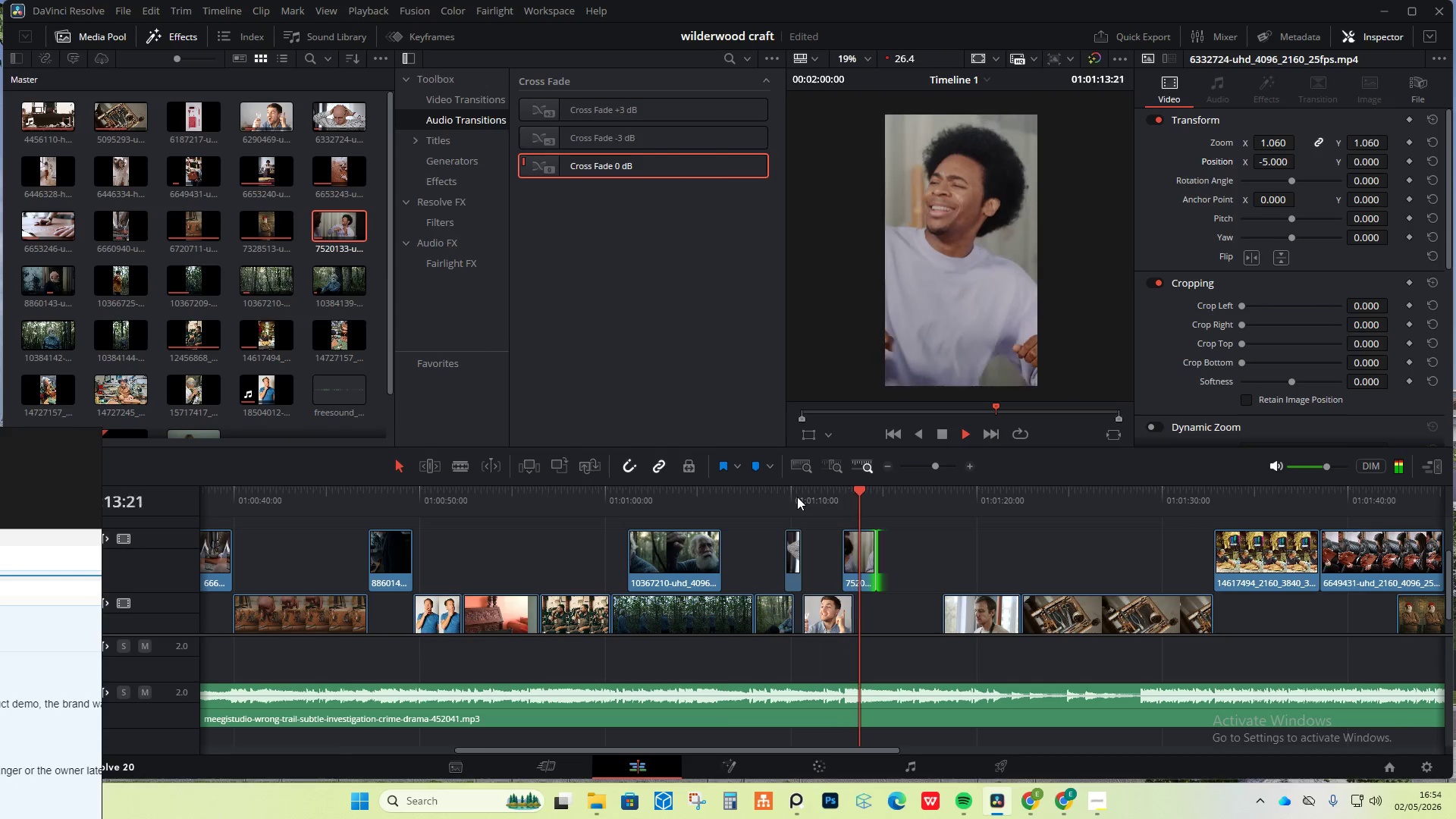 
wait(5.38)
 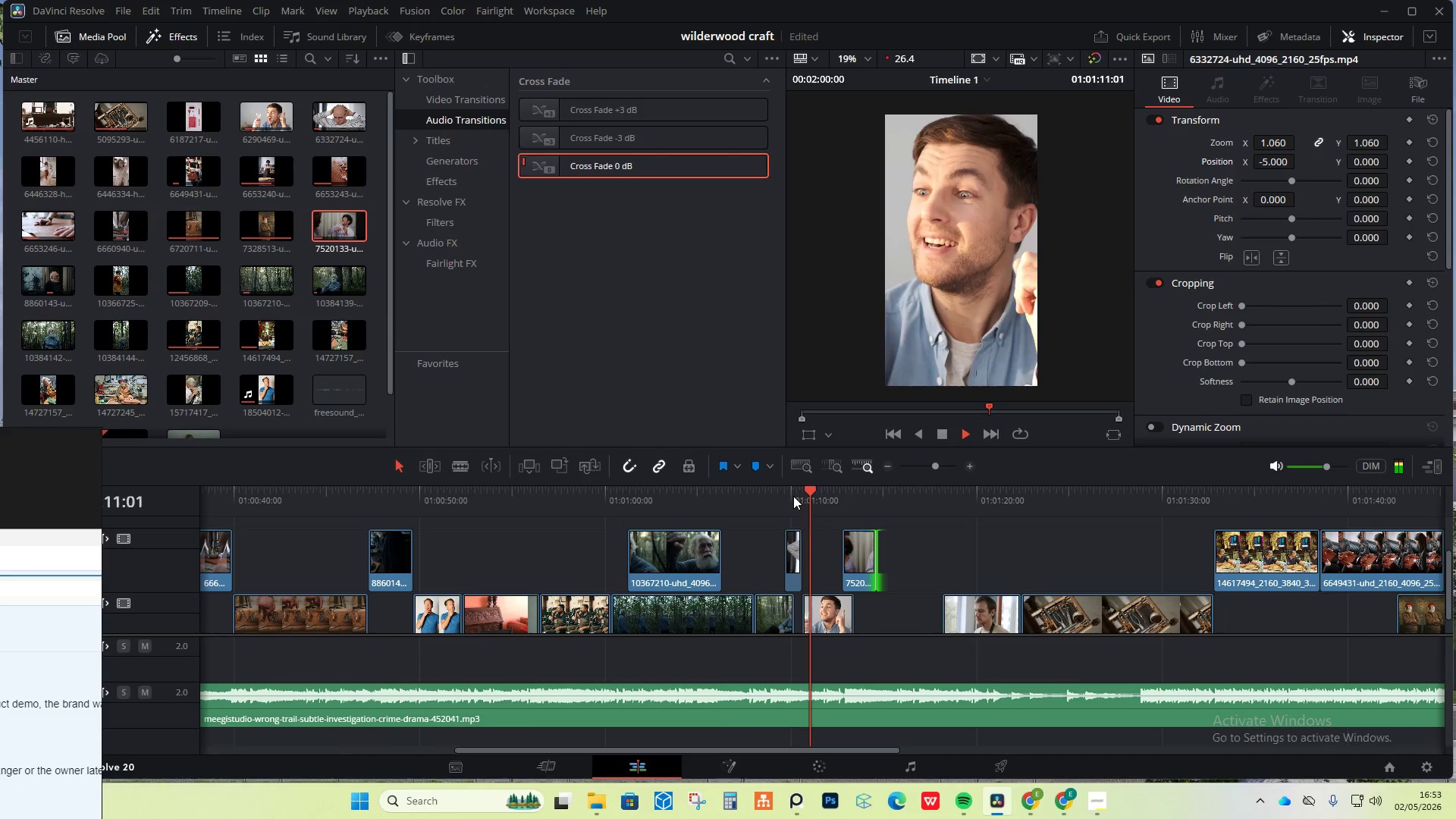 
key(Space)
 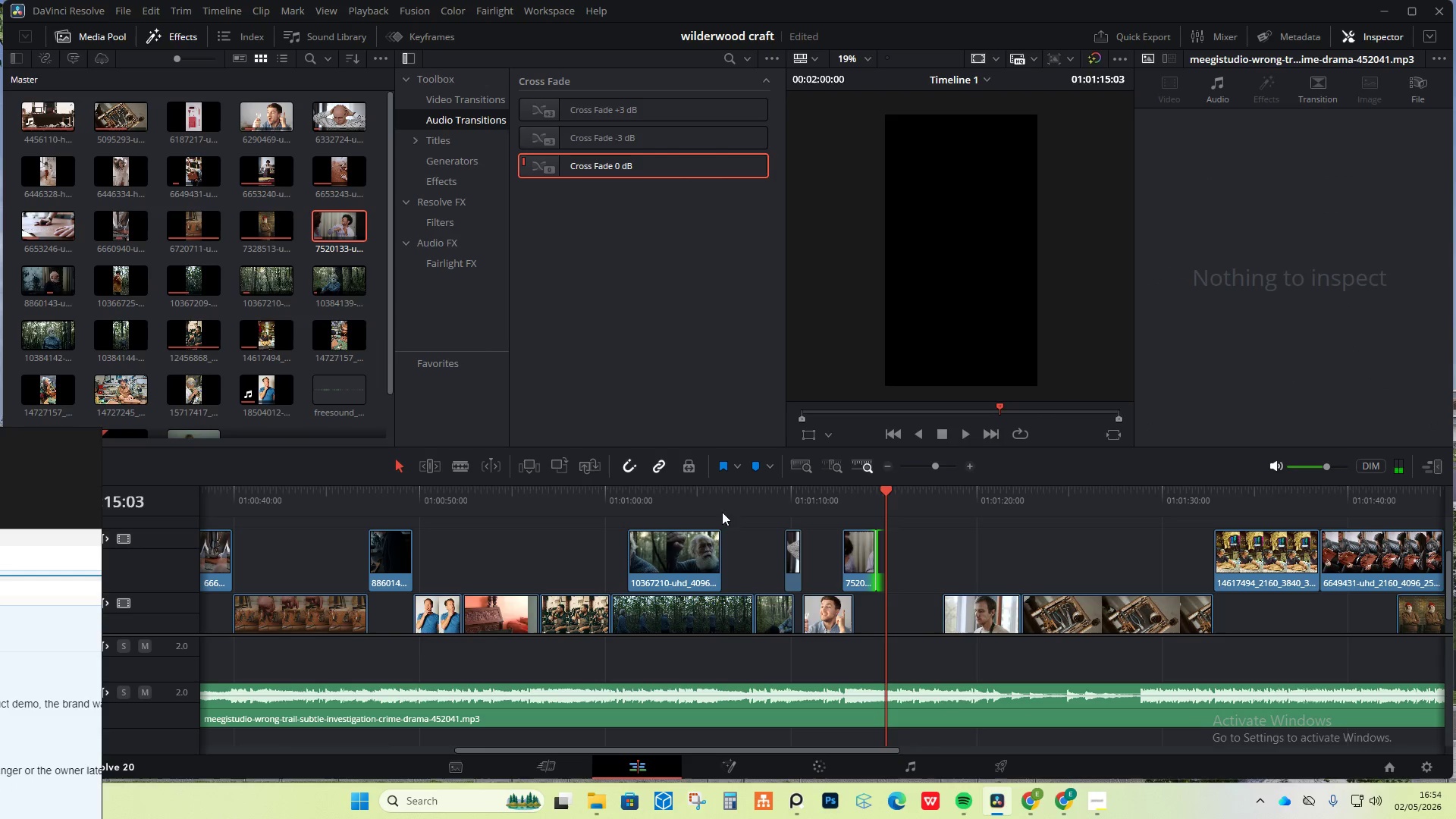 
mouse_move([73, 264])
 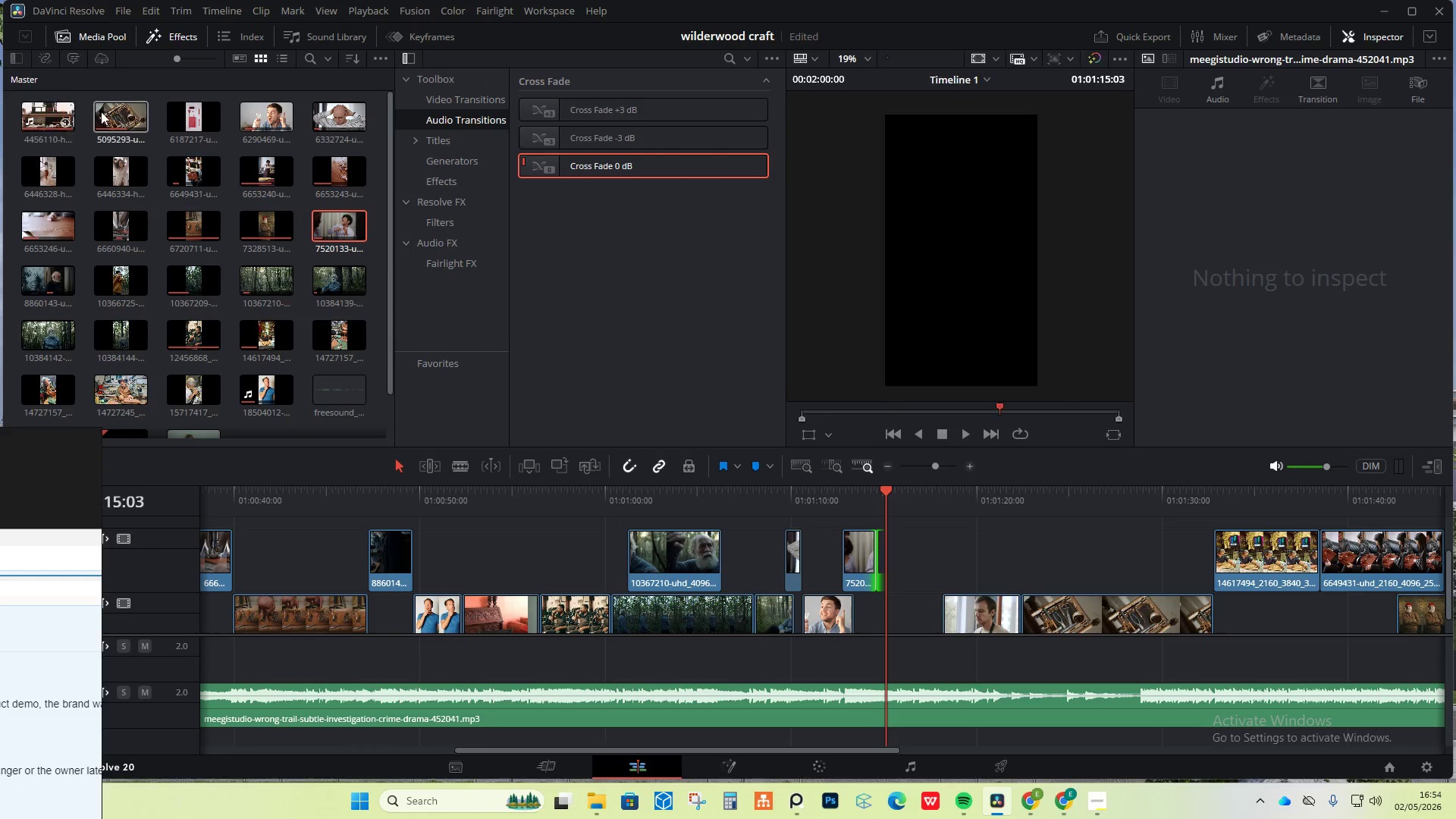 
scroll: coordinate [327, 166], scroll_direction: up, amount: 1.0
 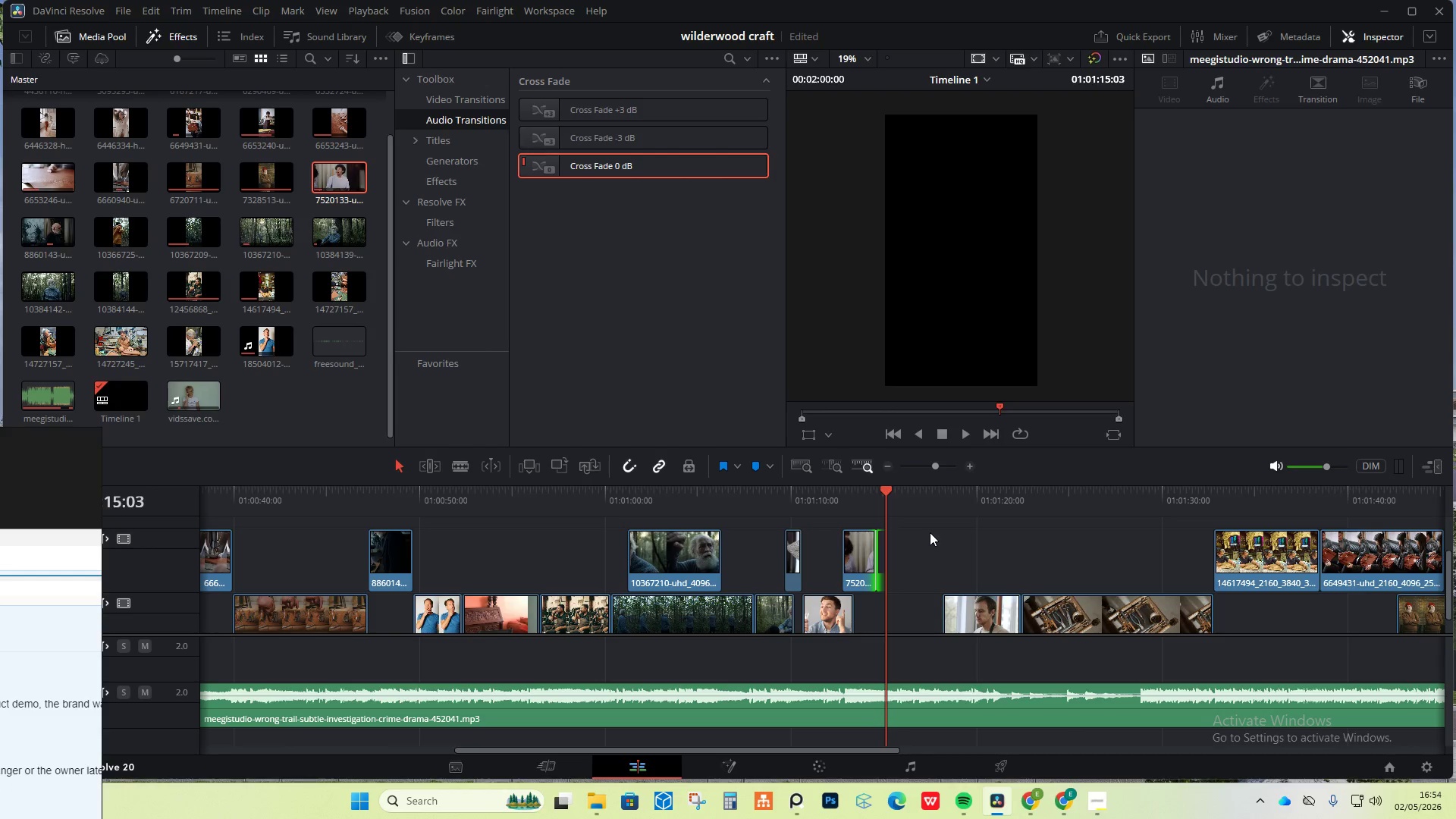 
left_click([988, 613])
 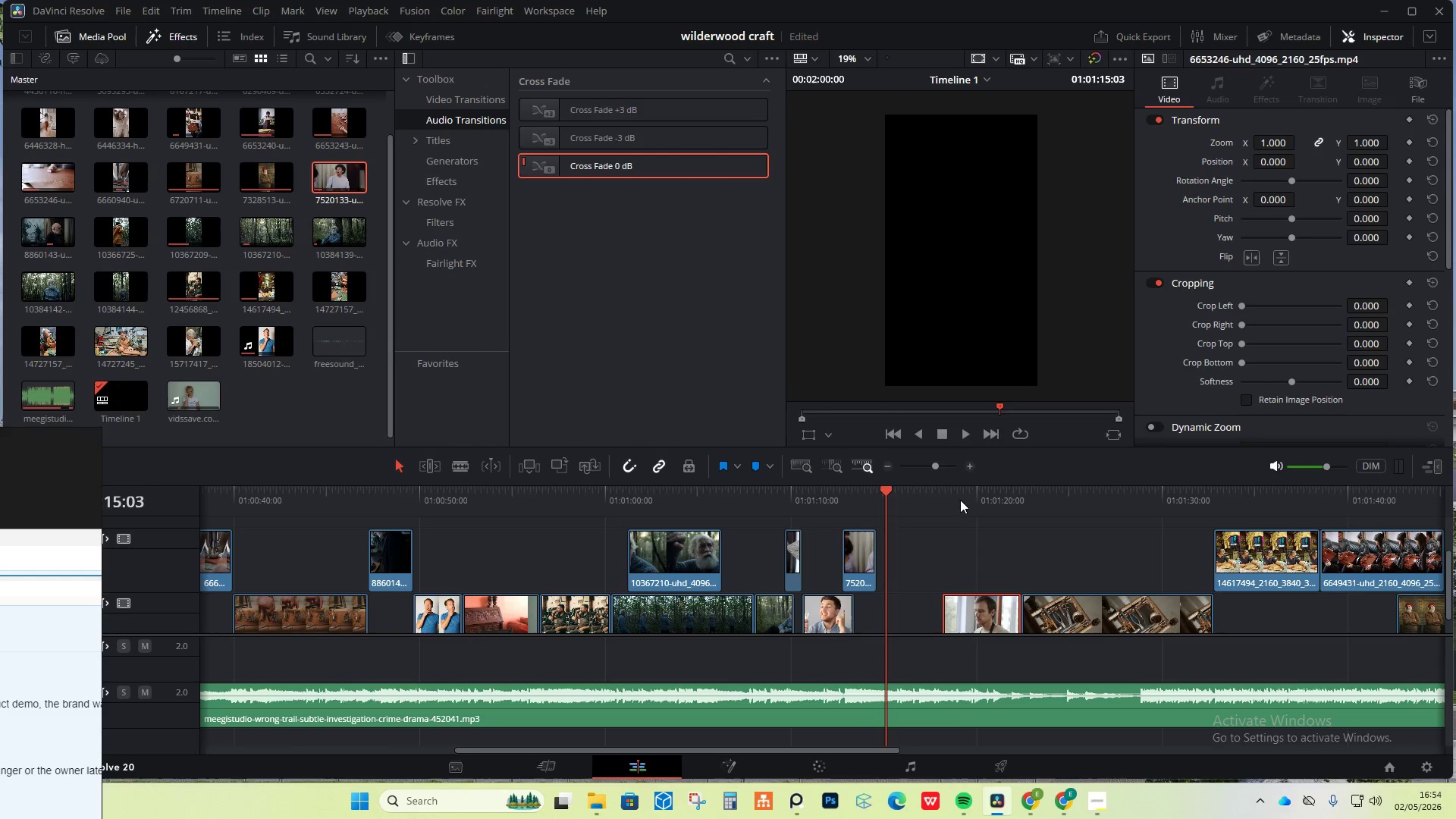 
left_click_drag(start_coordinate=[960, 491], to_coordinate=[971, 494])
 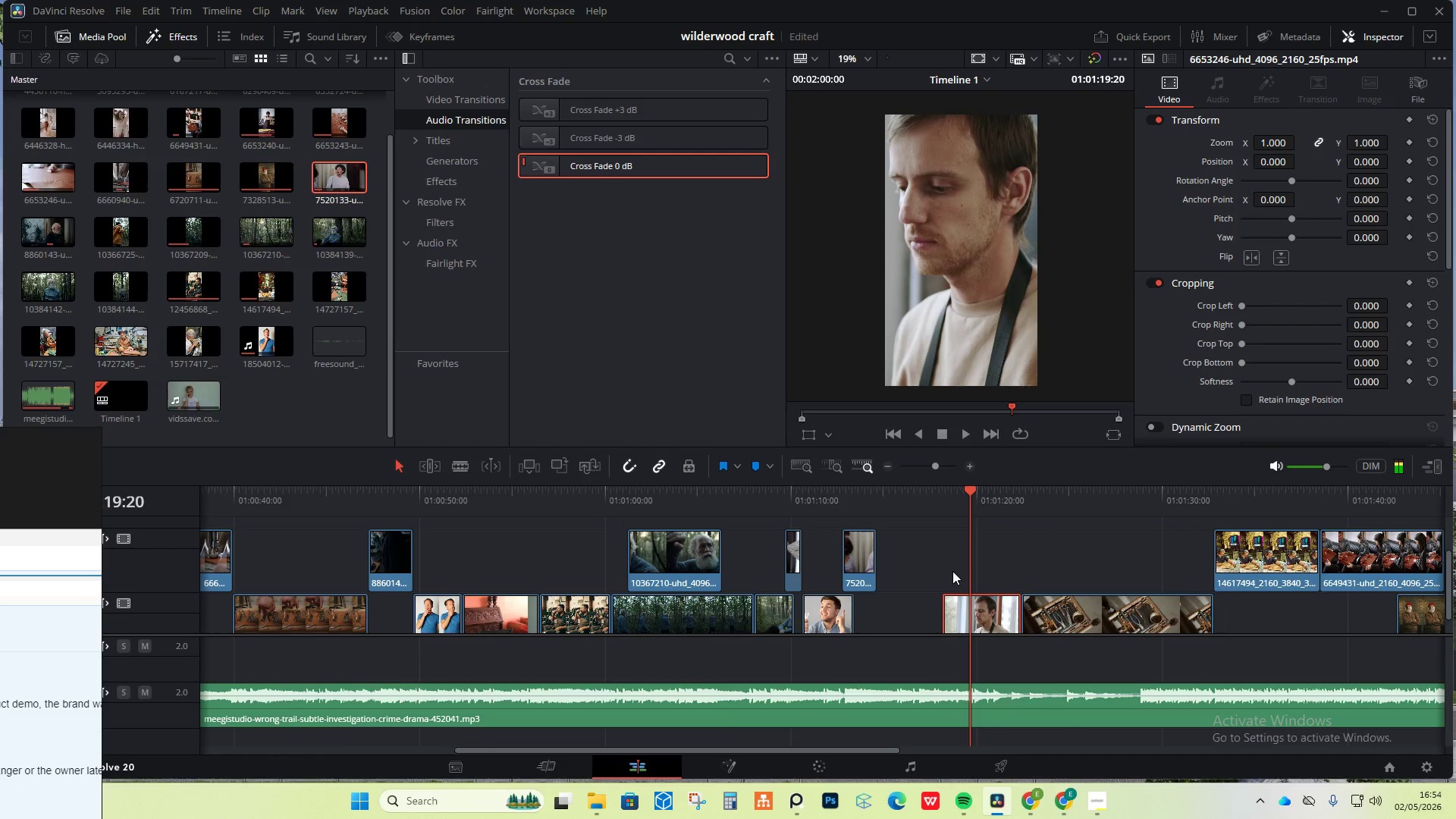 
hold_key(key=AltLeft, duration=0.73)
scroll: coordinate [952, 573], scroll_direction: down, amount: 3.0
 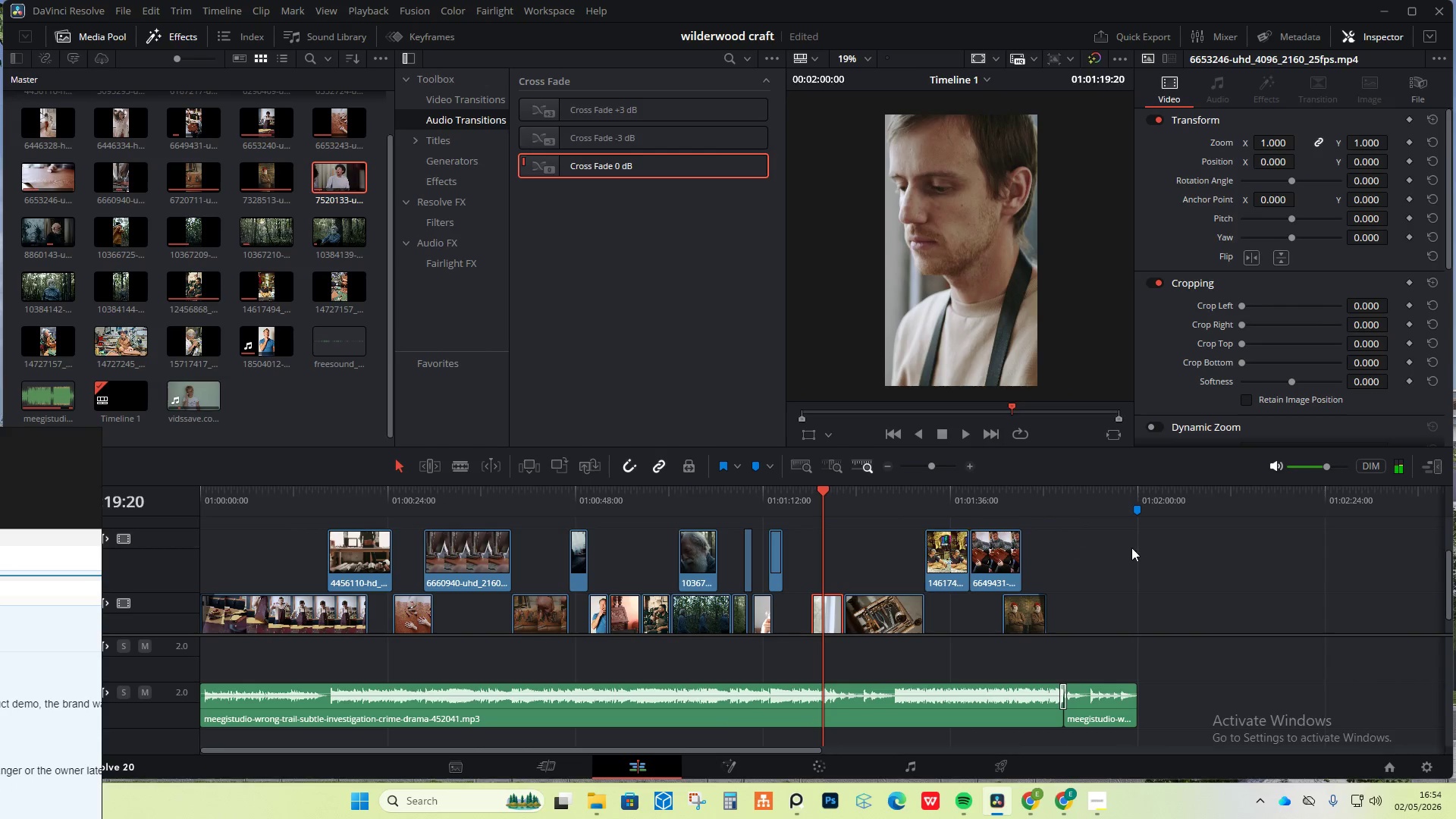 
left_click_drag(start_coordinate=[1132, 546], to_coordinate=[815, 598])
 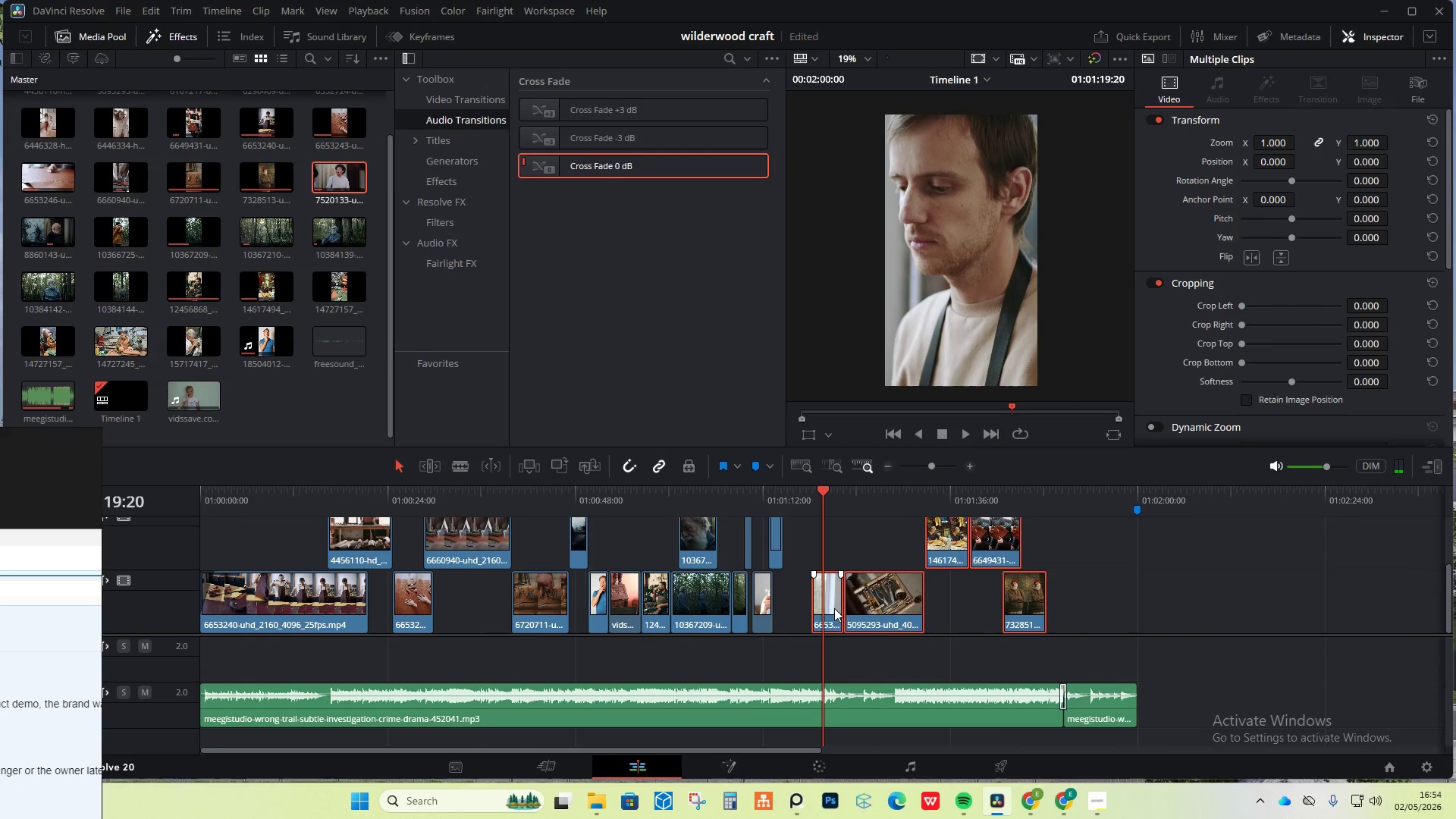 
left_click_drag(start_coordinate=[836, 608], to_coordinate=[809, 607])
 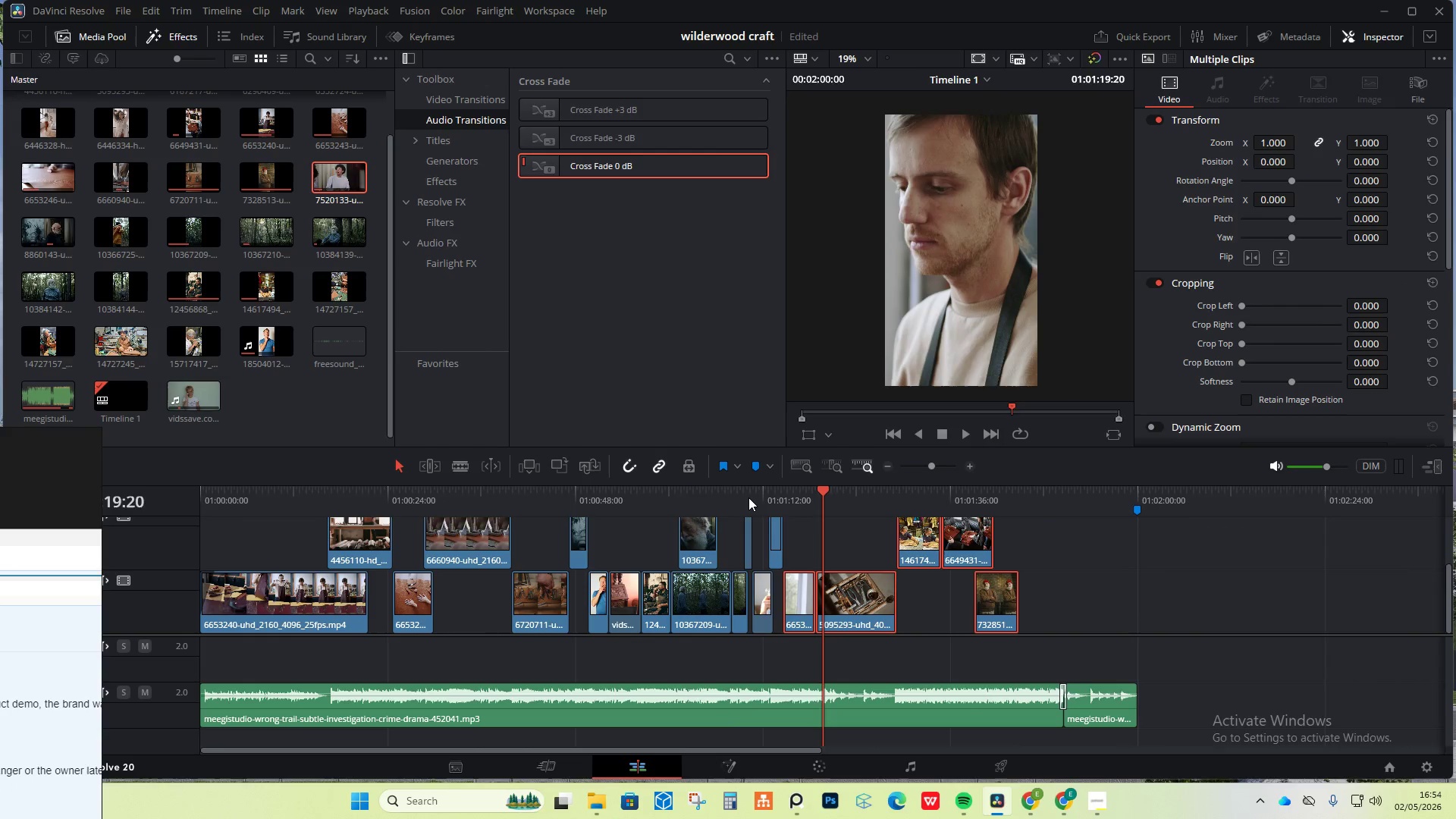 
left_click([746, 494])
 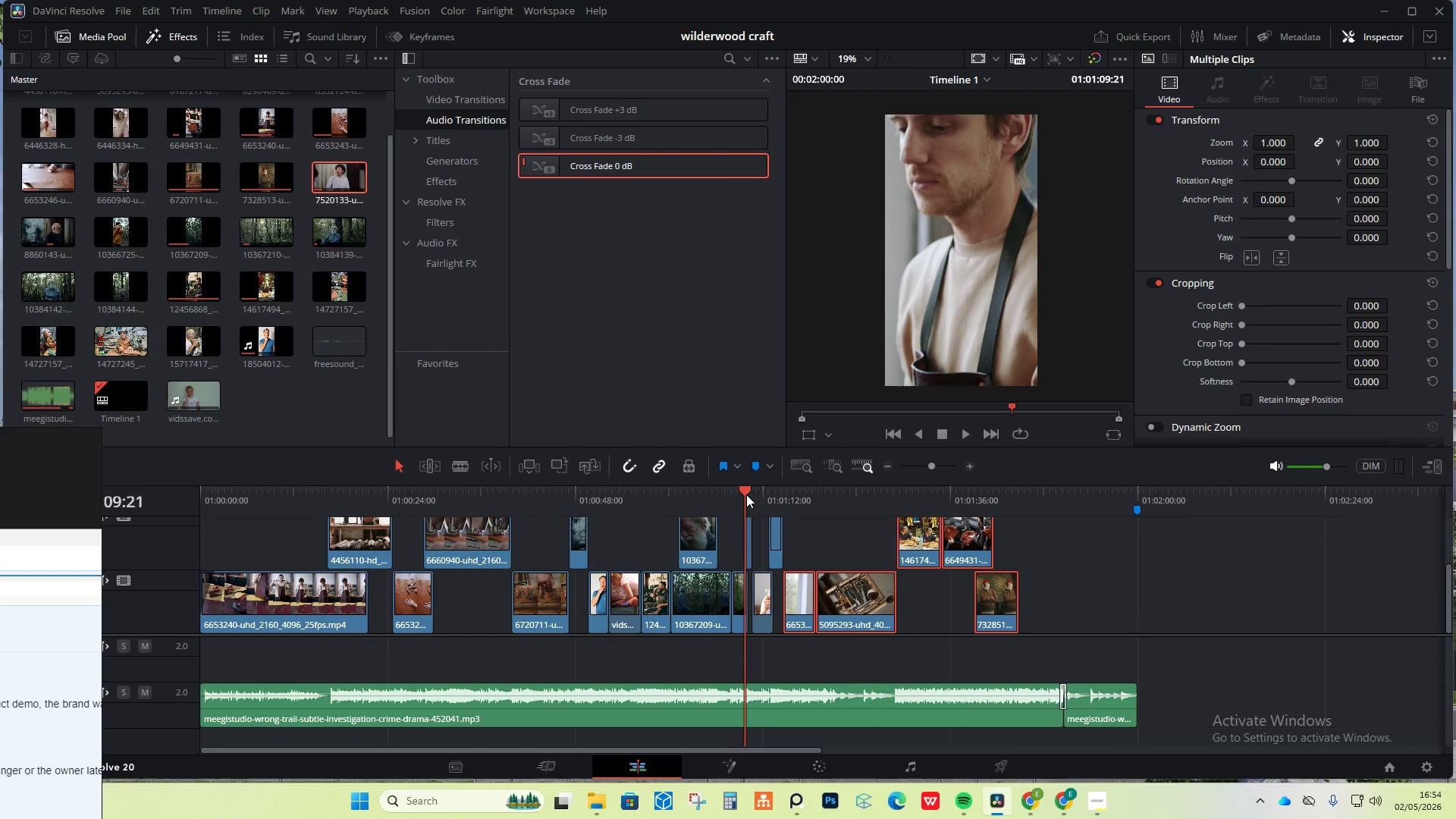 
key(Space)
 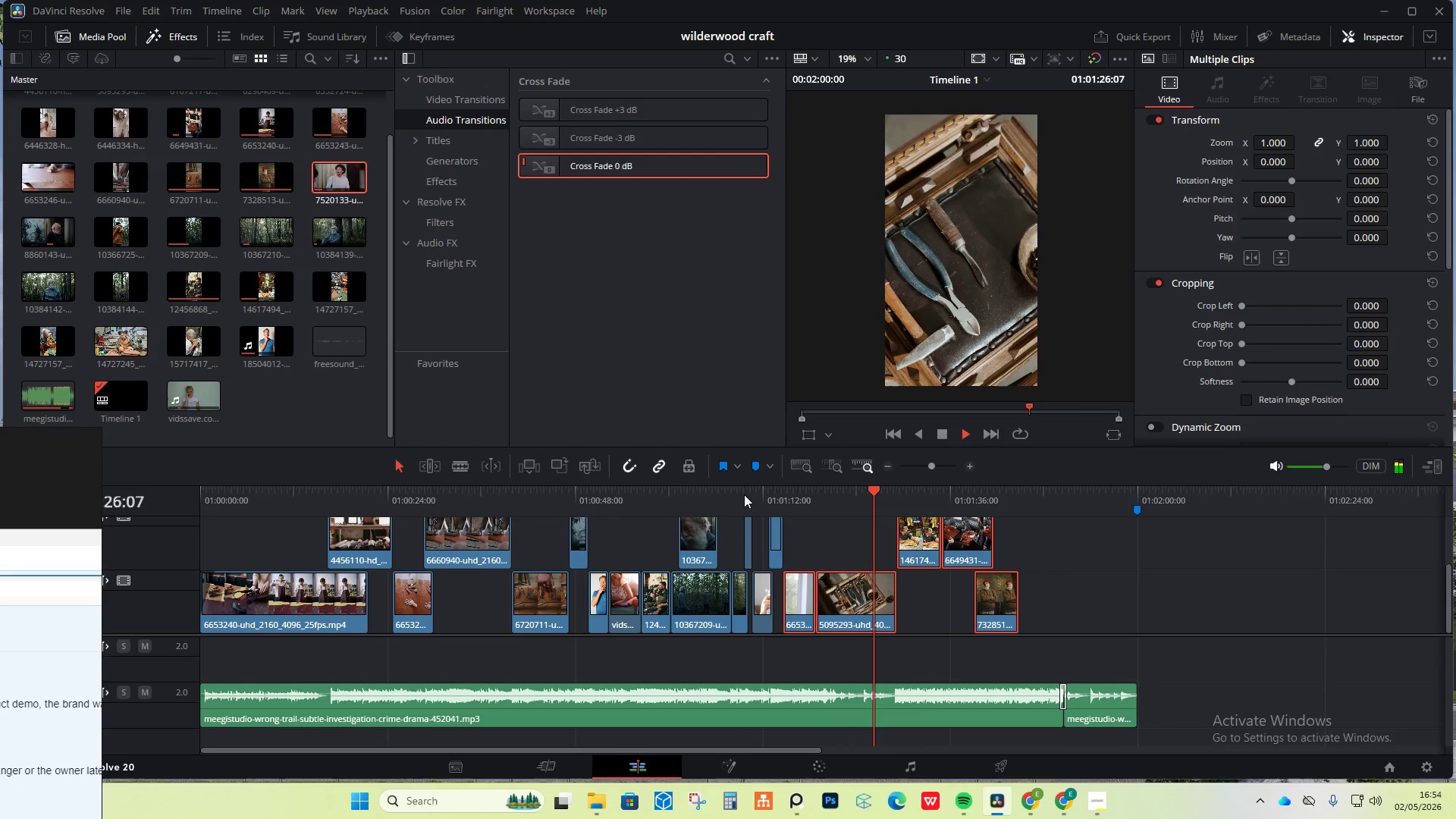 
wait(22.22)
 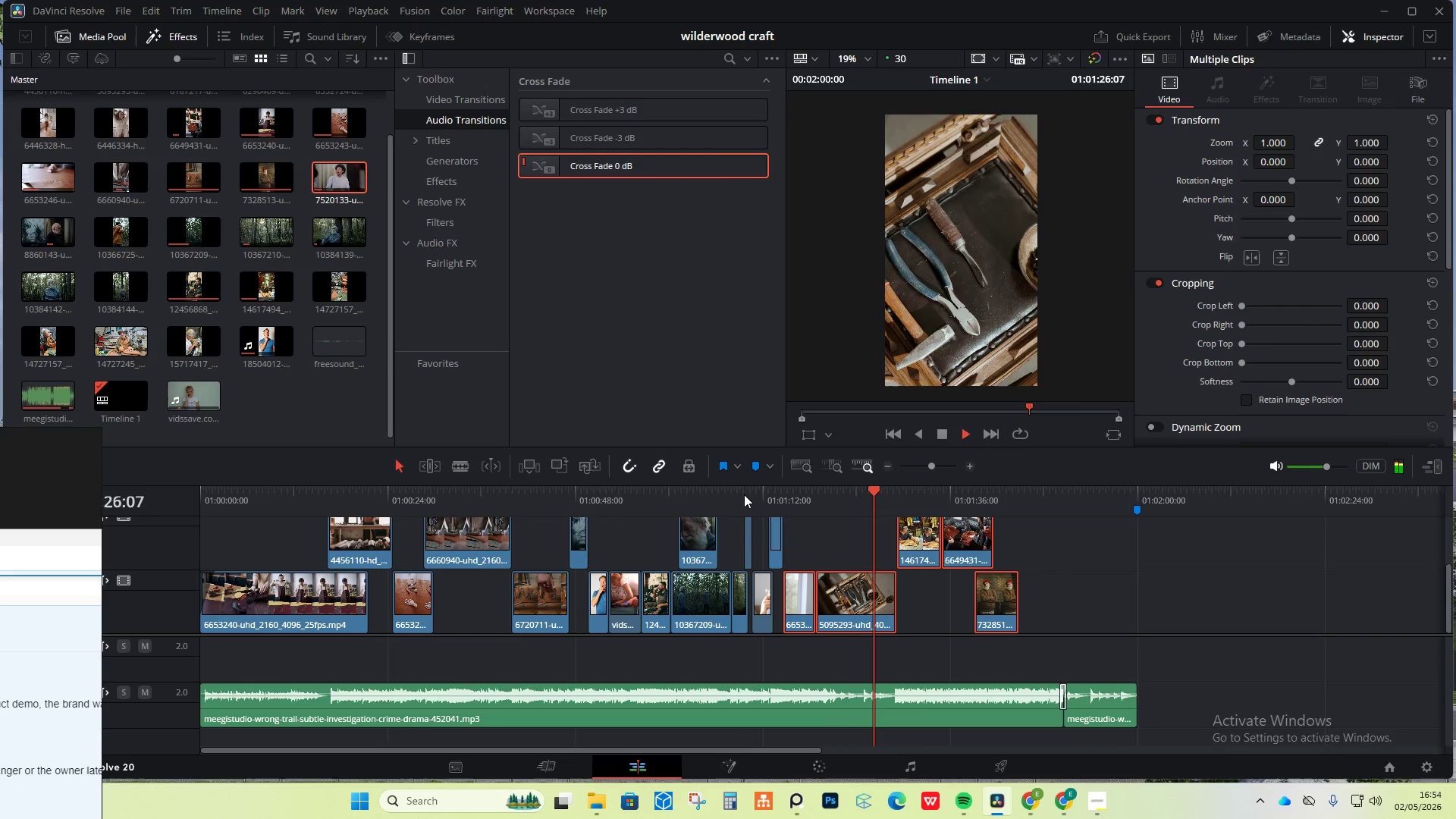 
key(Space)
 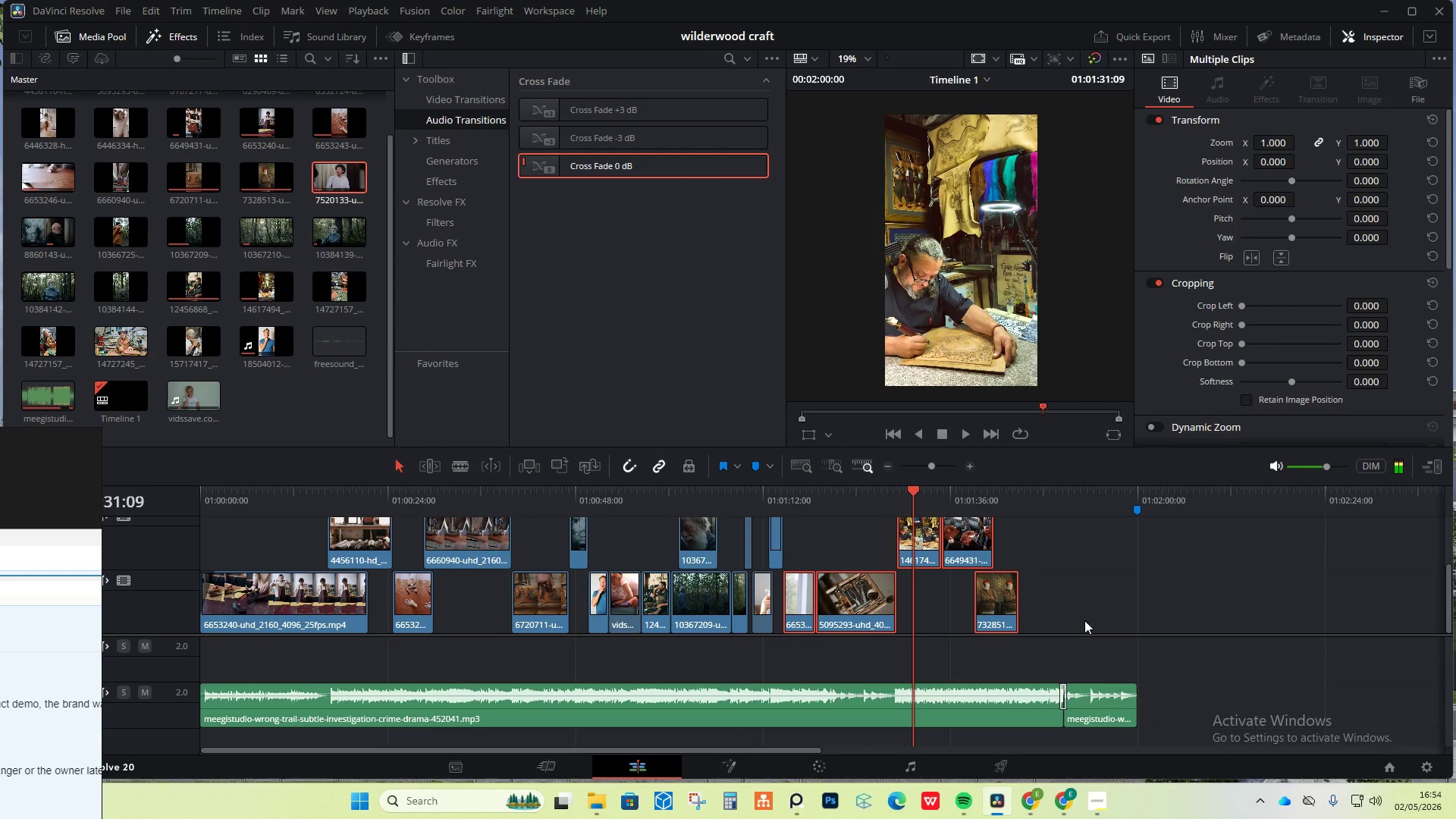 
scroll: coordinate [1081, 613], scroll_direction: up, amount: 1.0